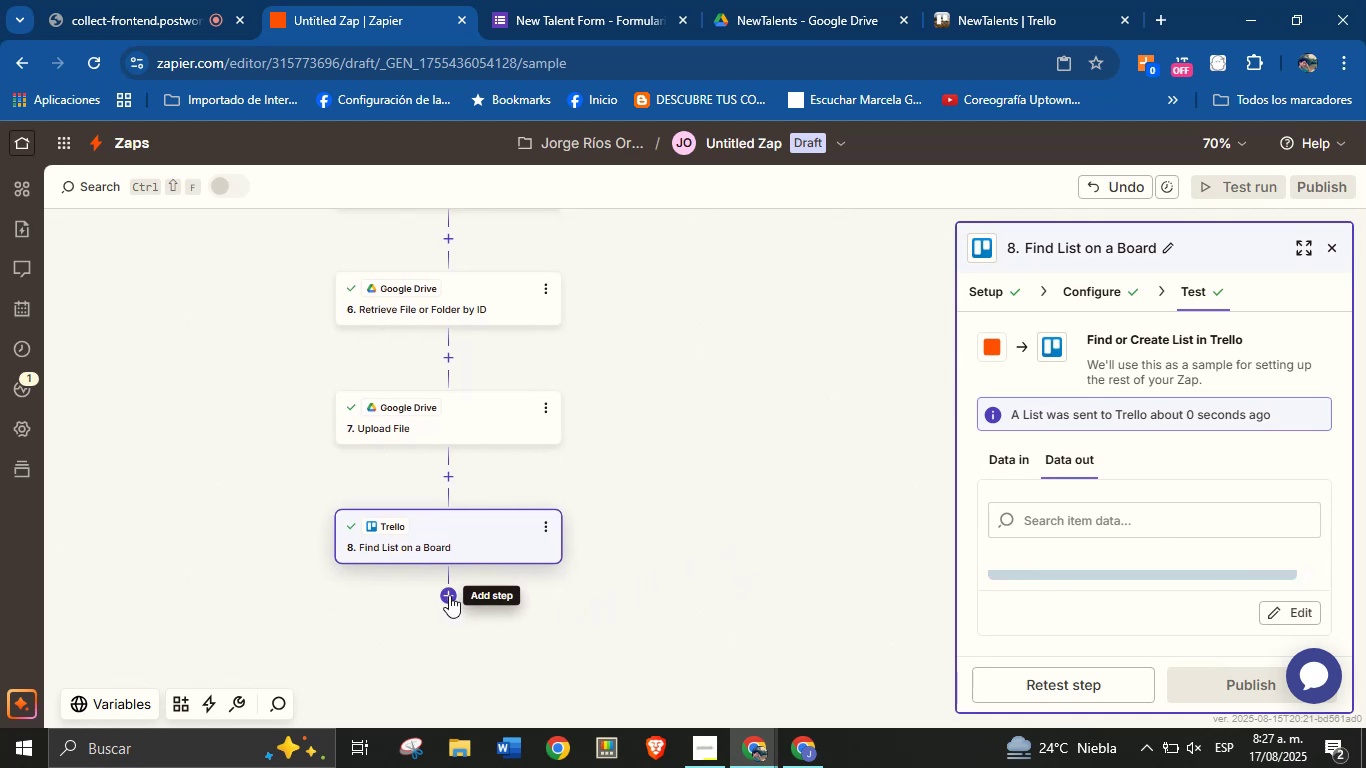 
left_click([449, 597])
 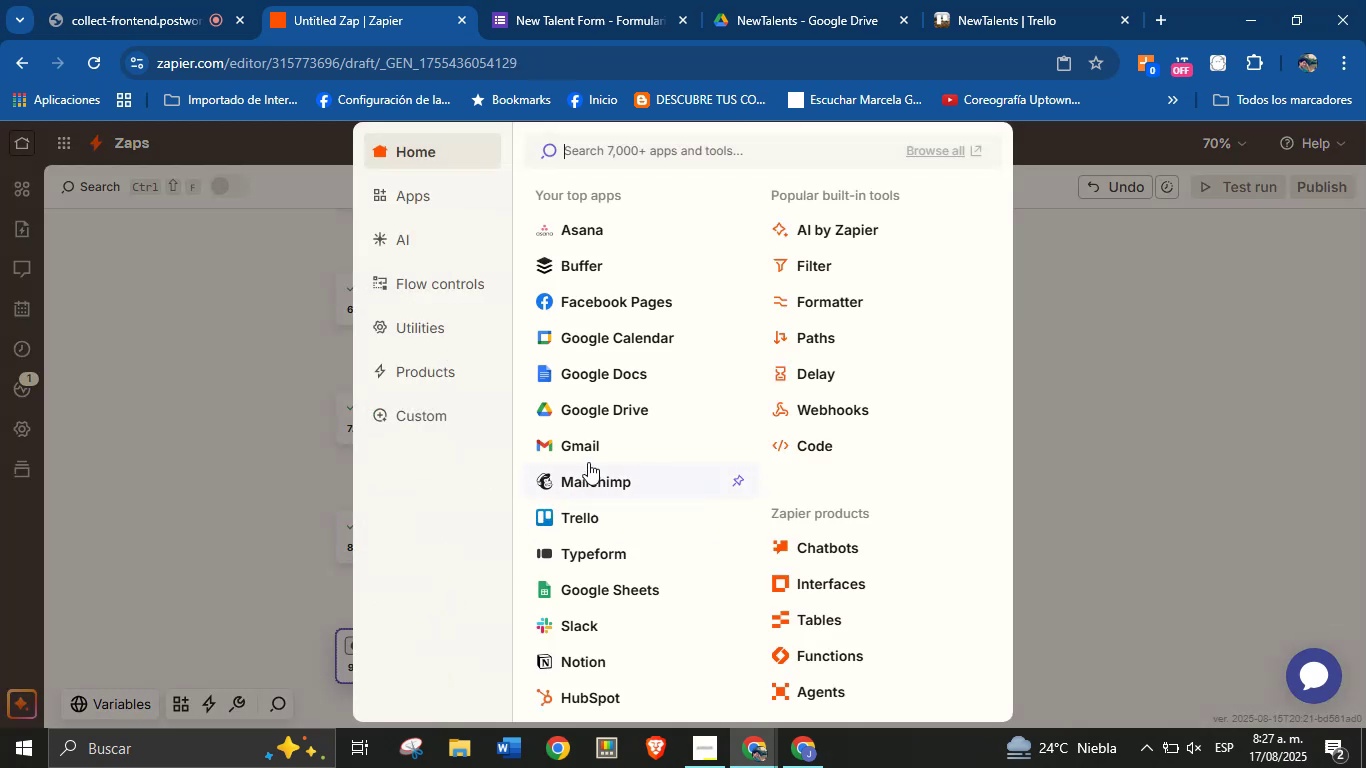 
left_click([585, 516])
 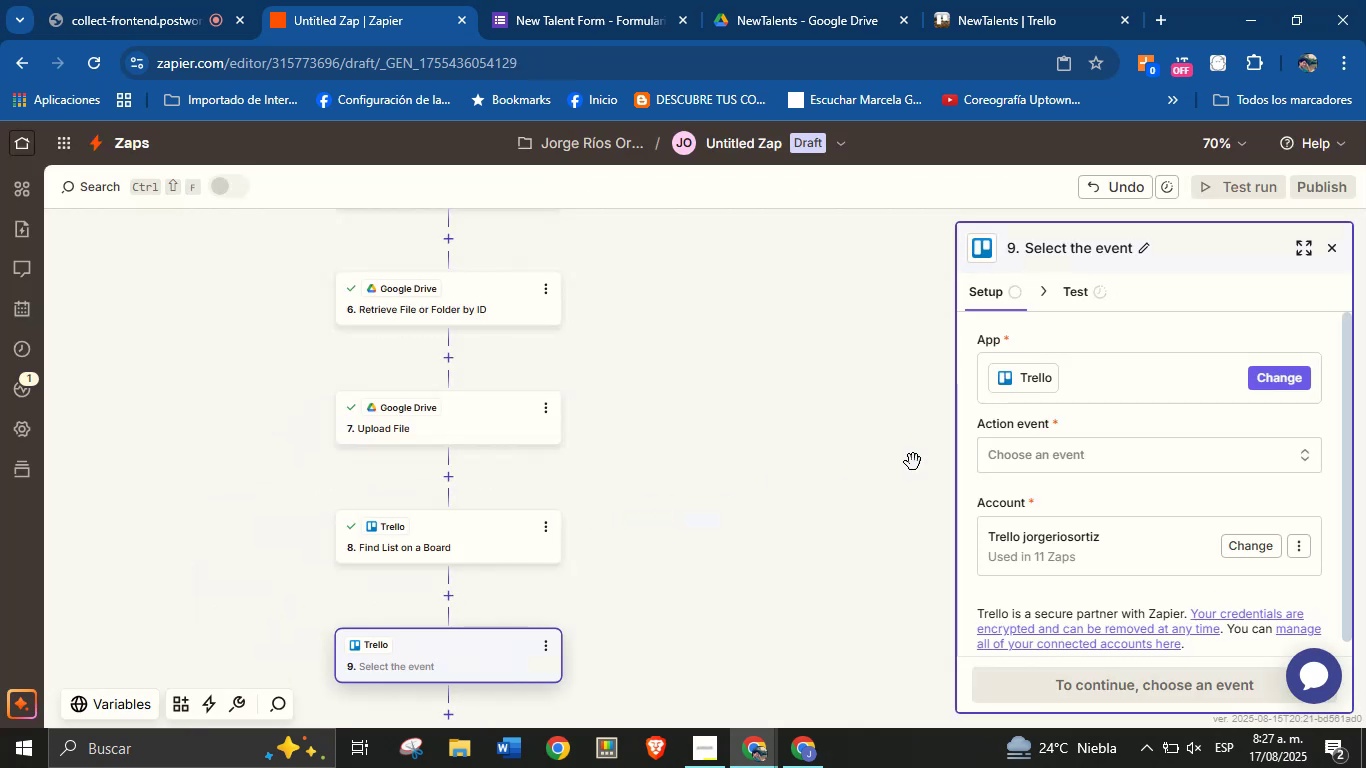 
left_click([1046, 454])
 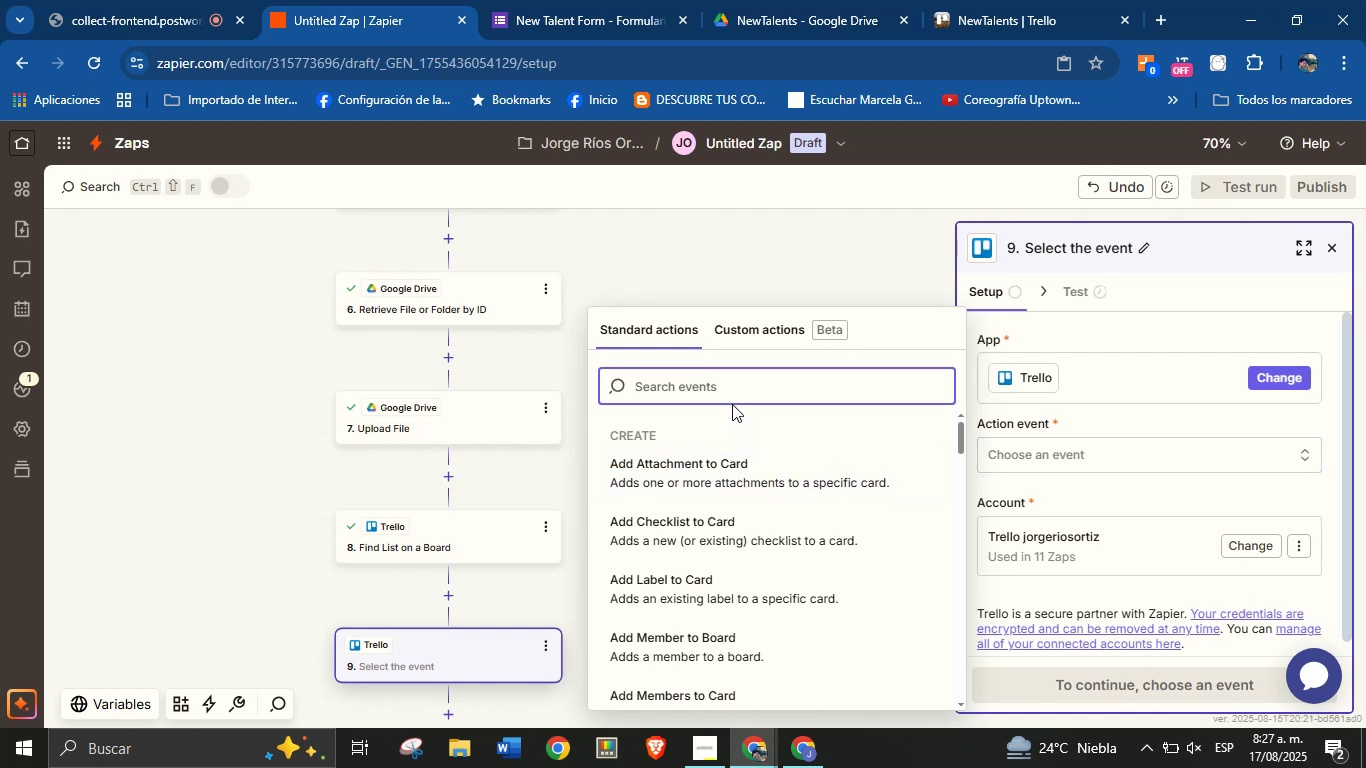 
type(card)
 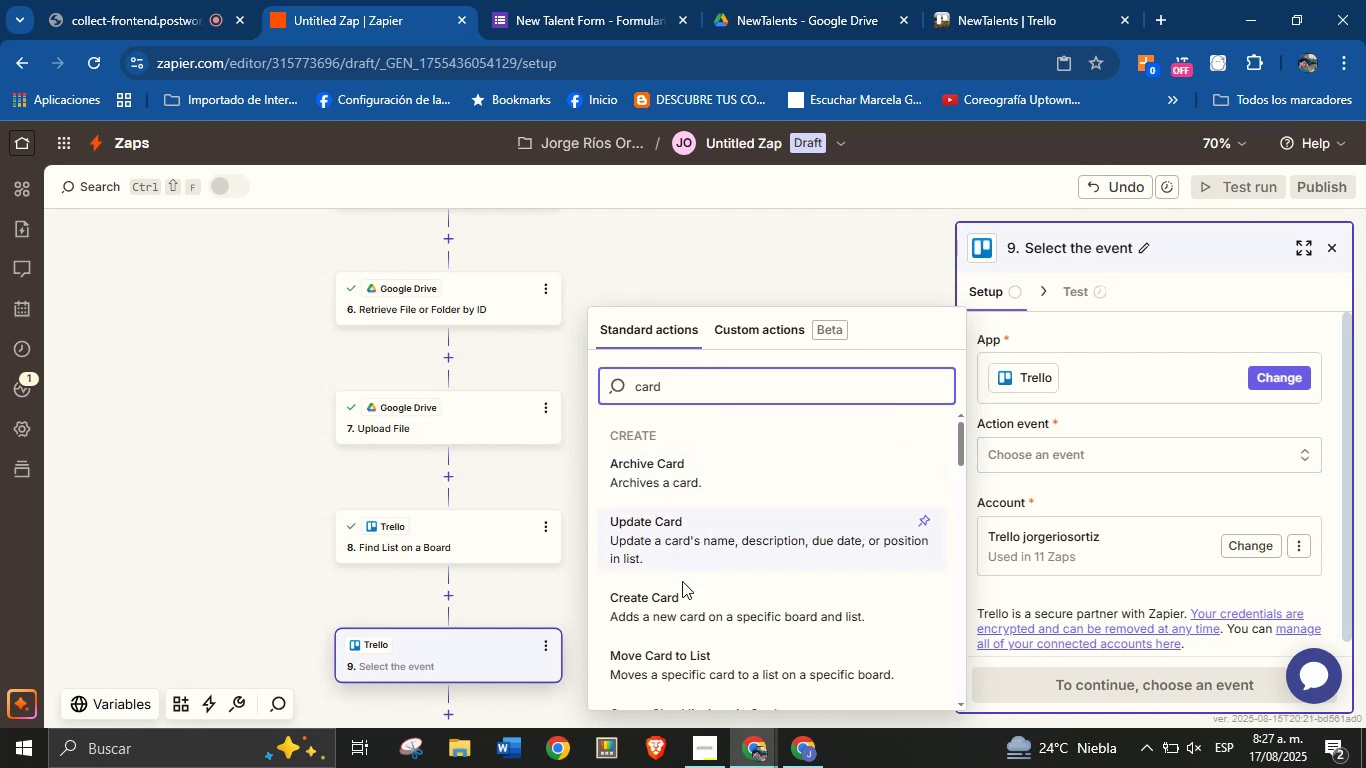 
left_click([682, 605])
 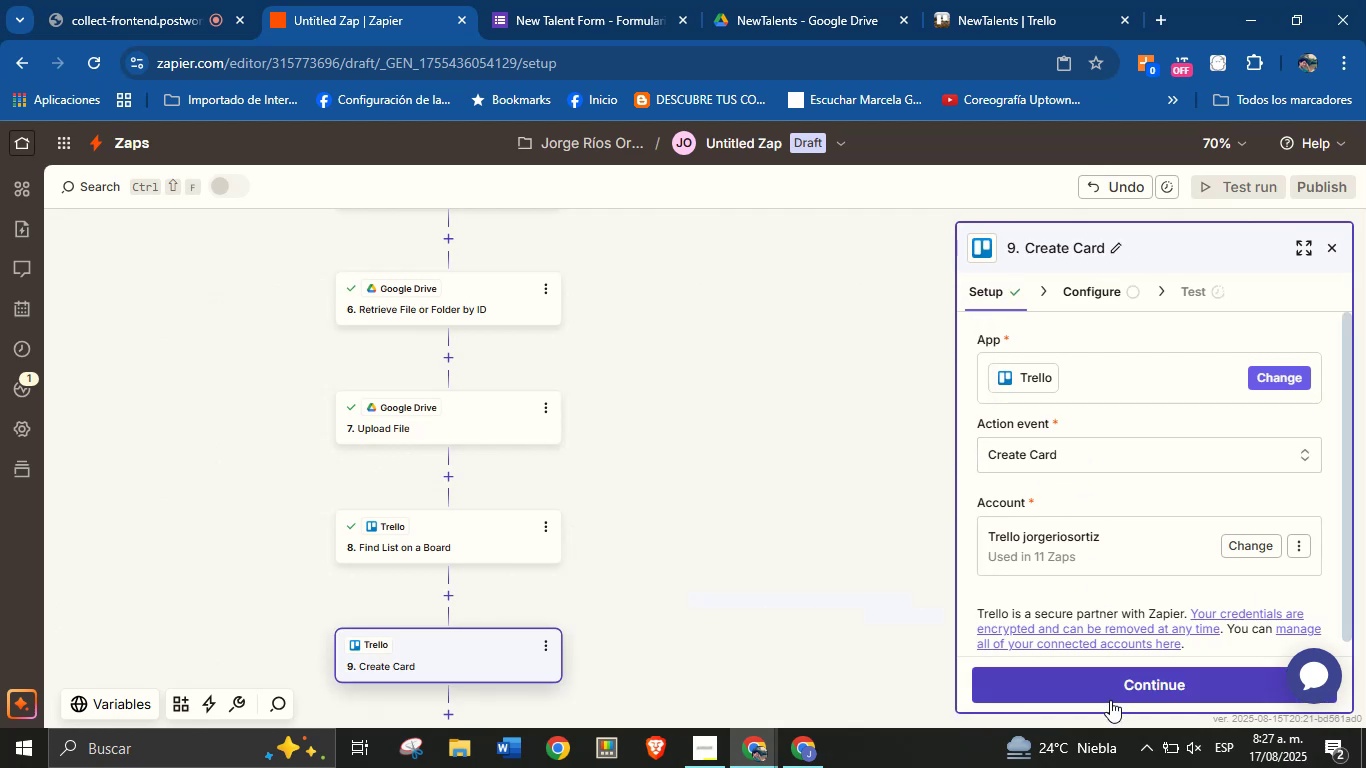 
left_click([1113, 690])
 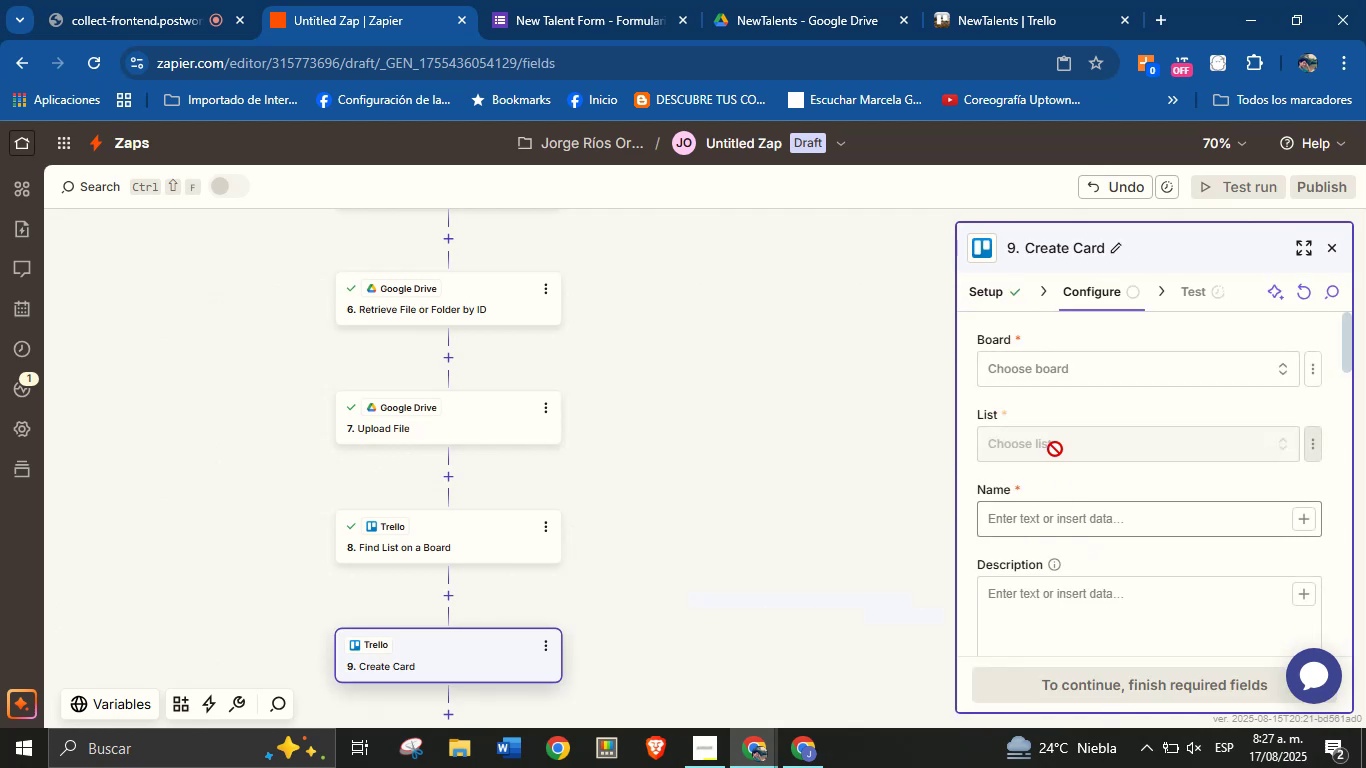 
left_click([1046, 364])
 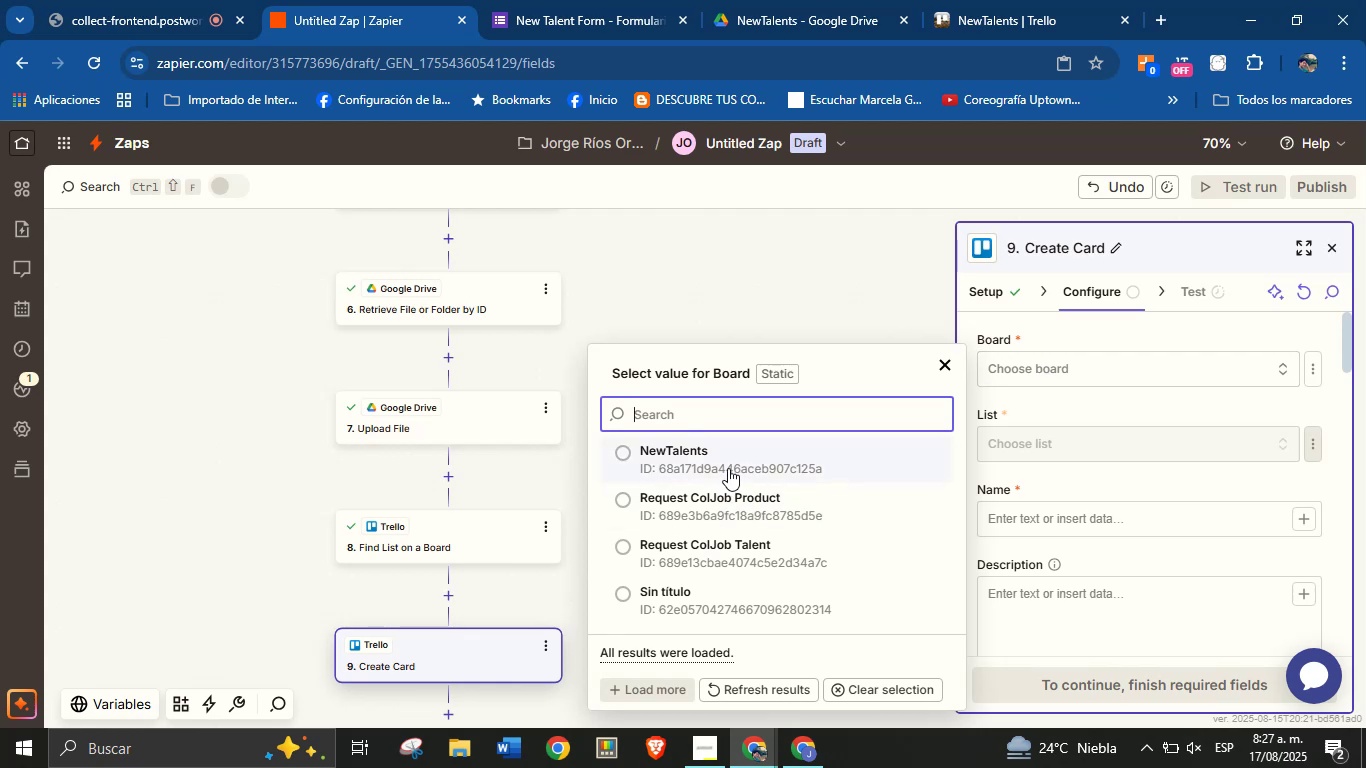 
left_click([728, 468])
 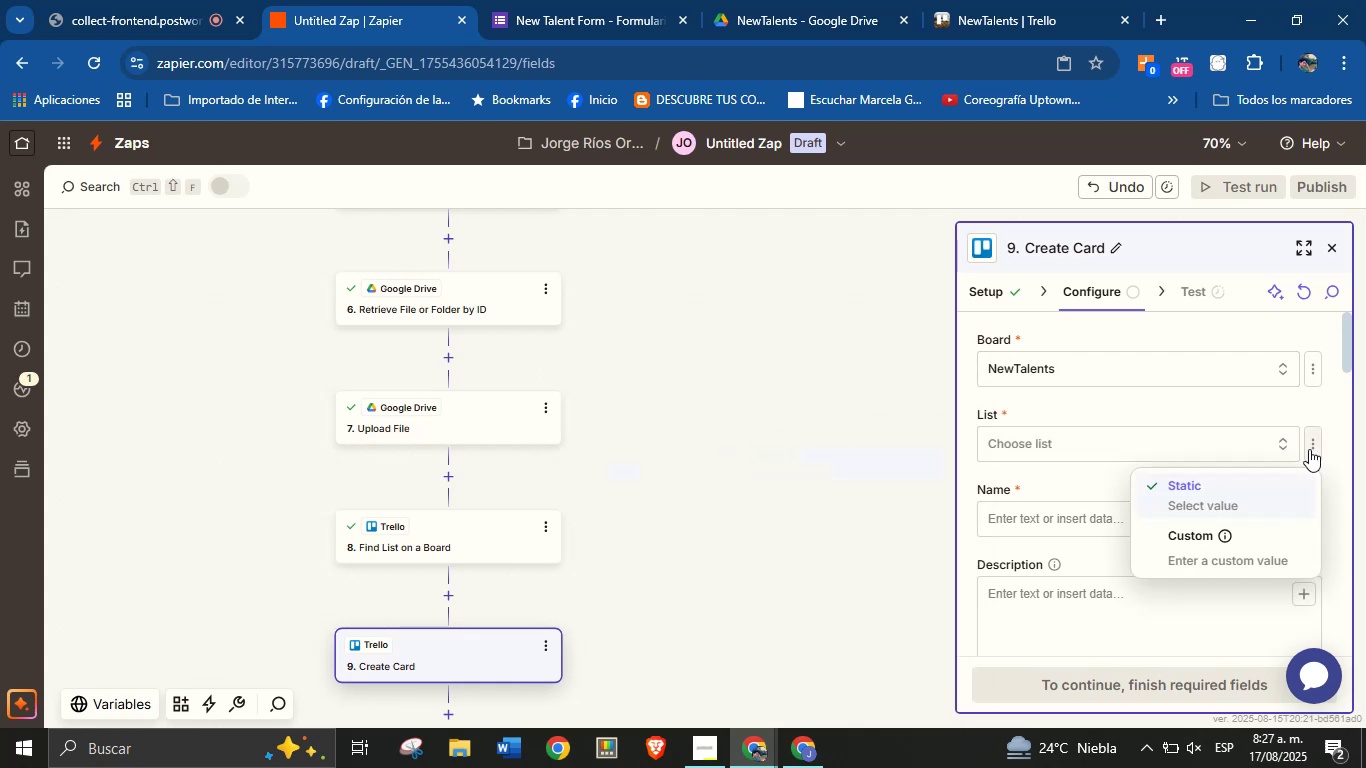 
left_click([1258, 550])
 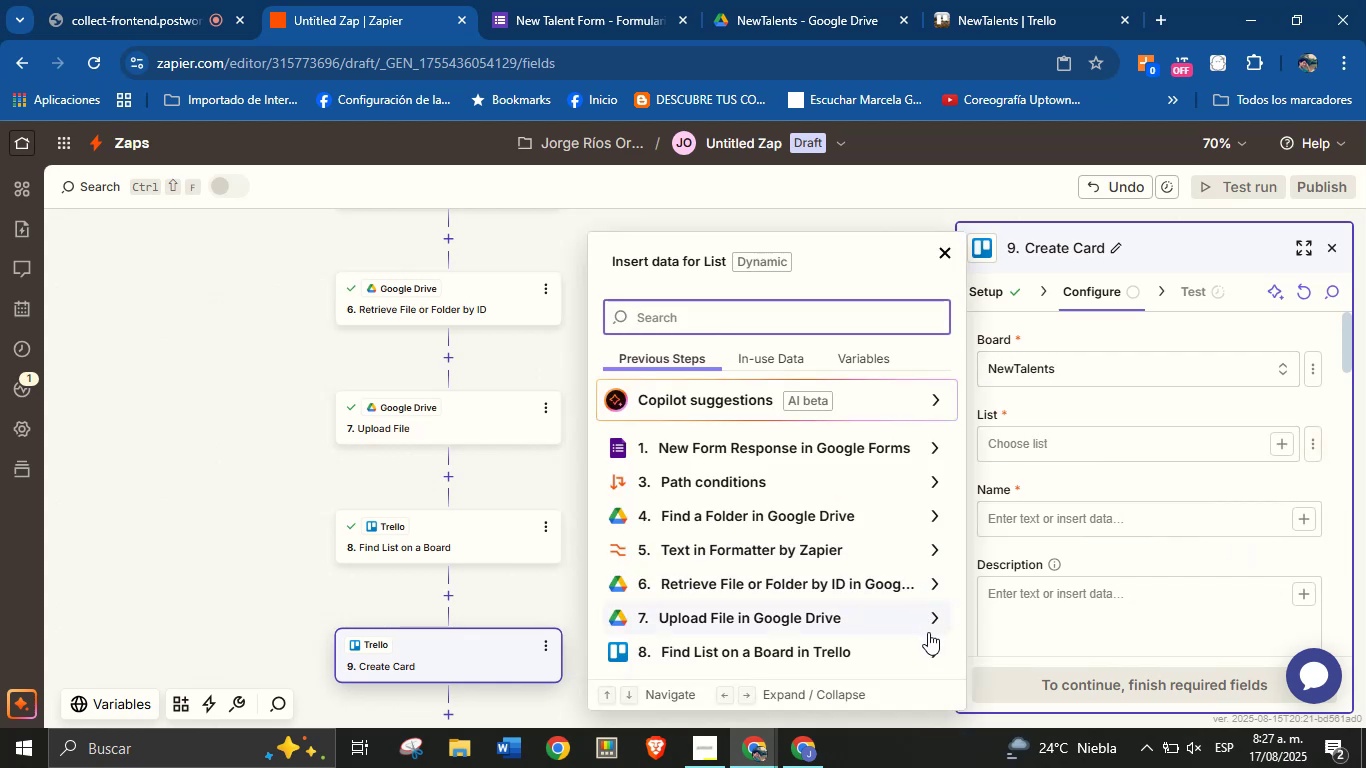 
scroll: coordinate [929, 638], scroll_direction: down, amount: 2.0
 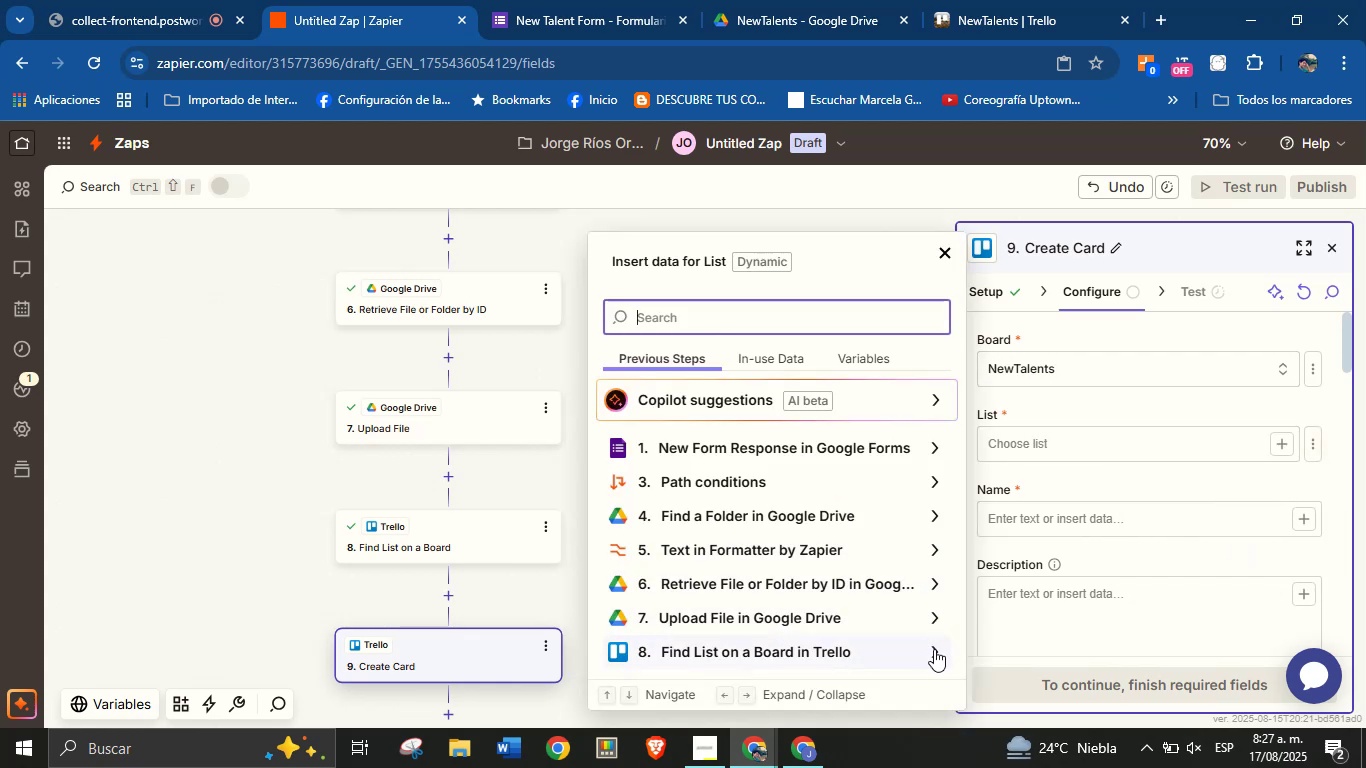 
left_click([935, 649])
 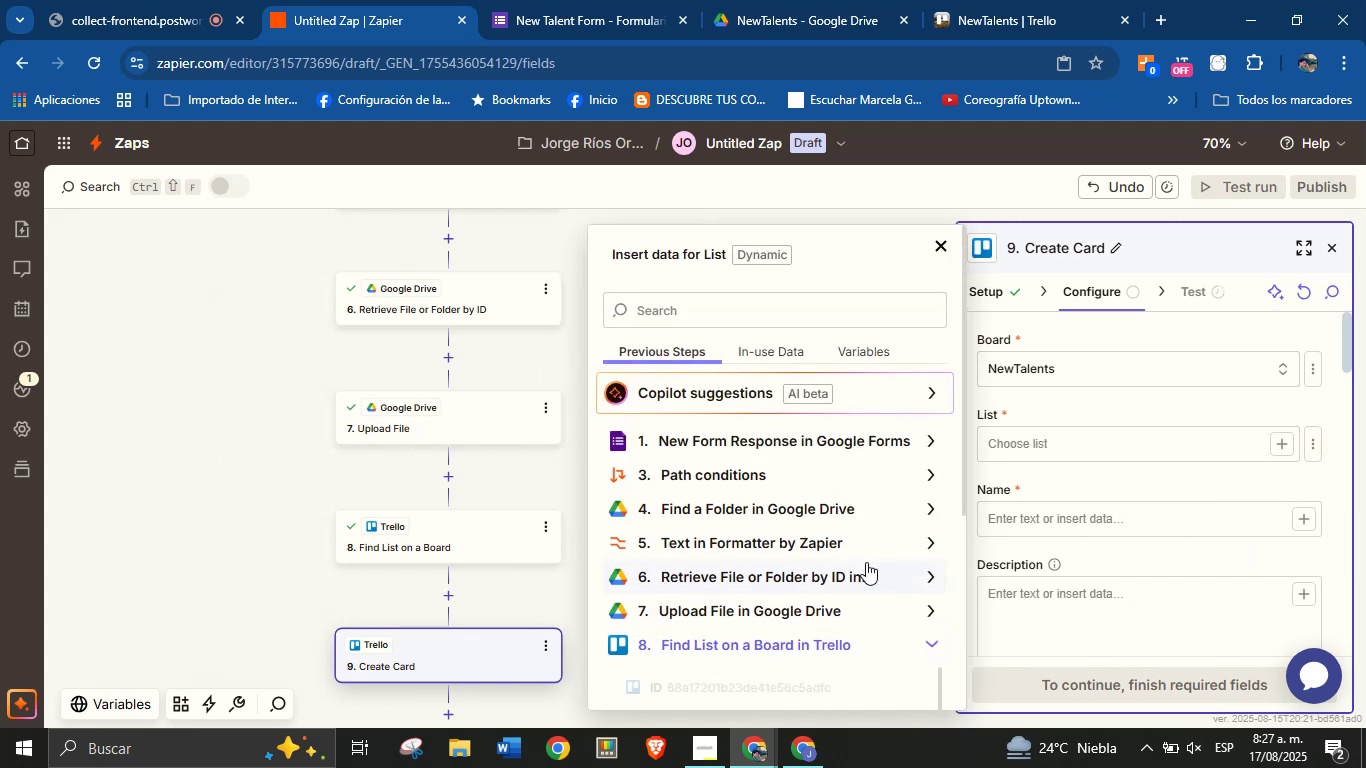 
scroll: coordinate [843, 544], scroll_direction: down, amount: 1.0
 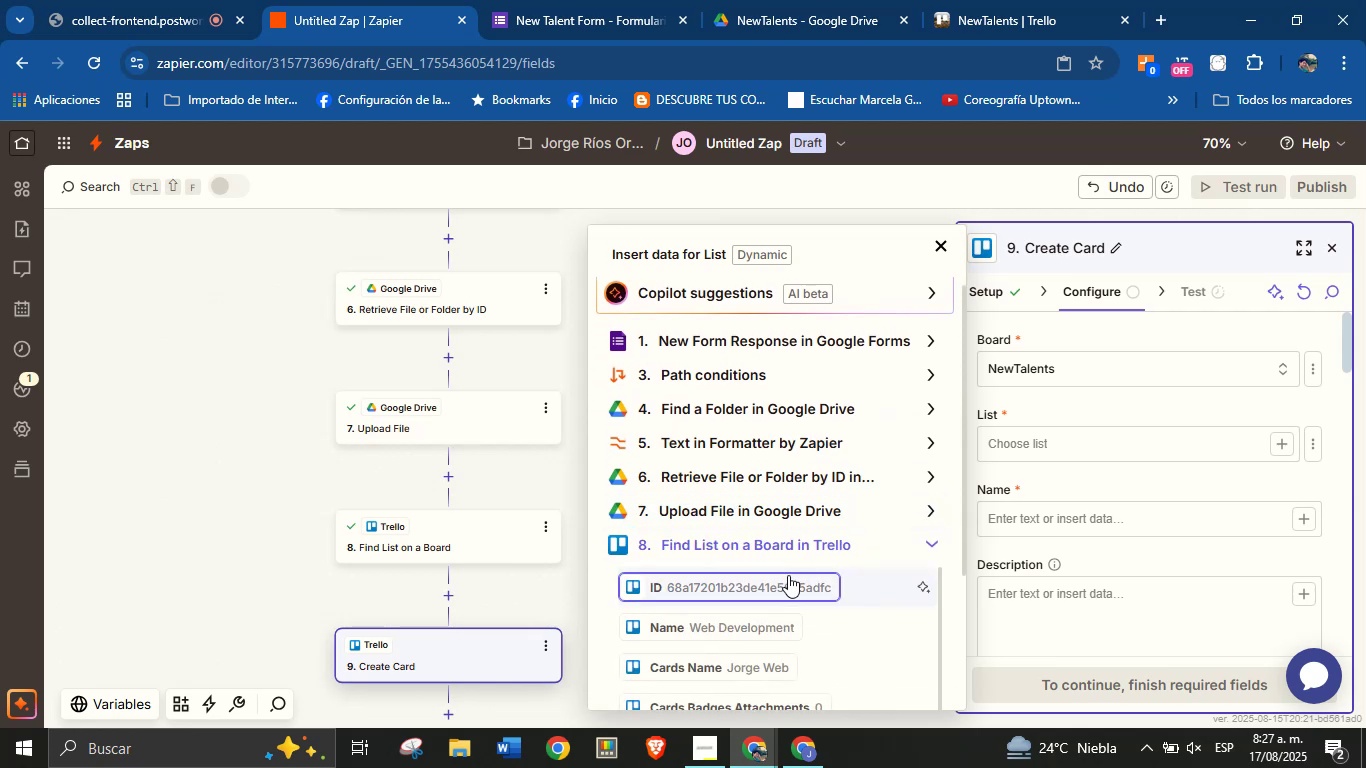 
left_click([787, 577])
 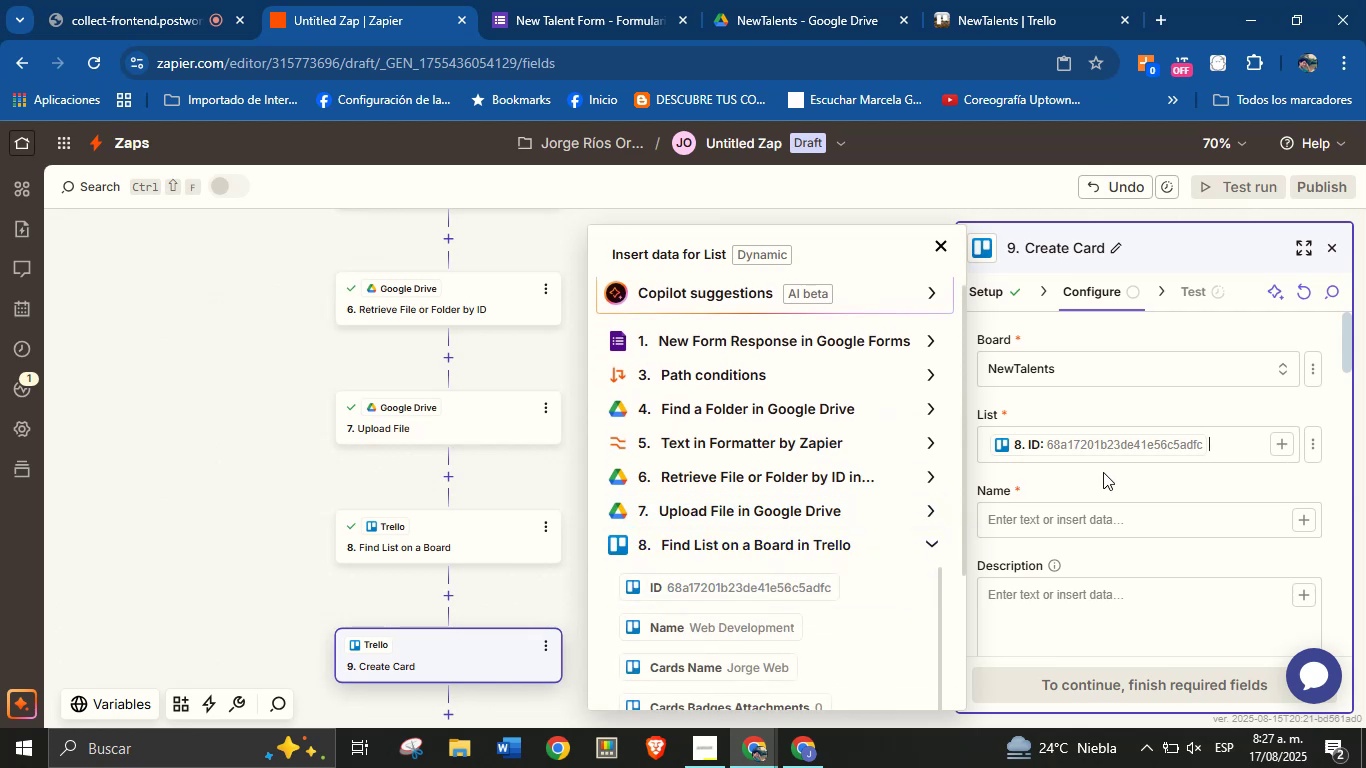 
left_click([1103, 471])
 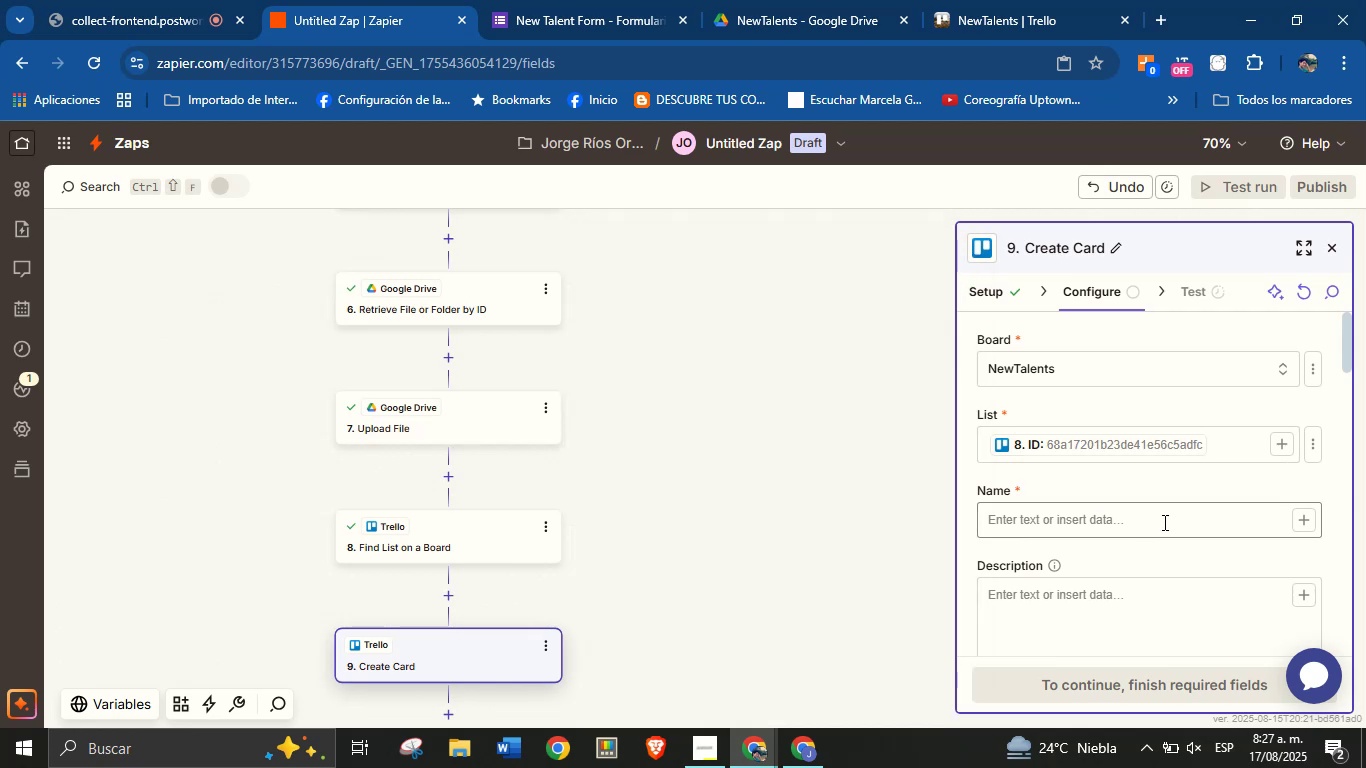 
left_click([1167, 494])
 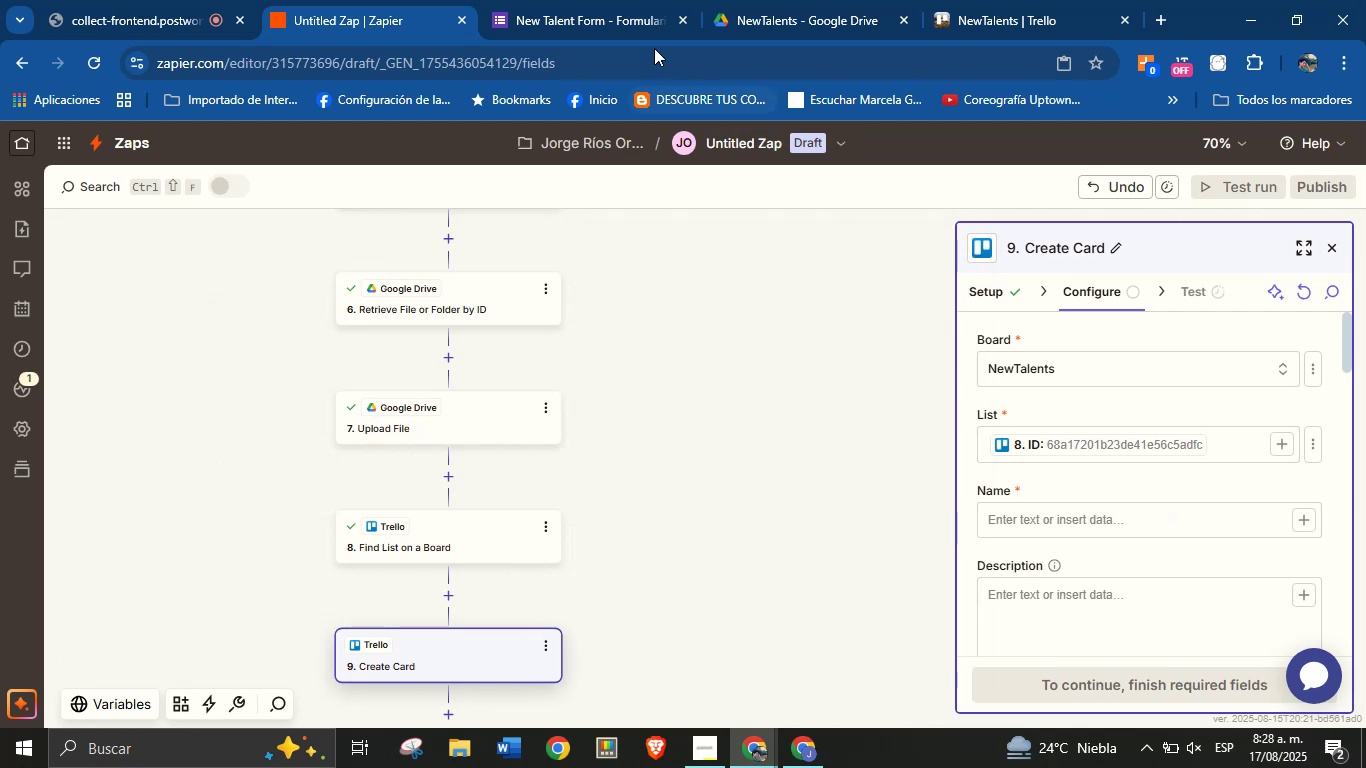 
left_click([1000, 0])
 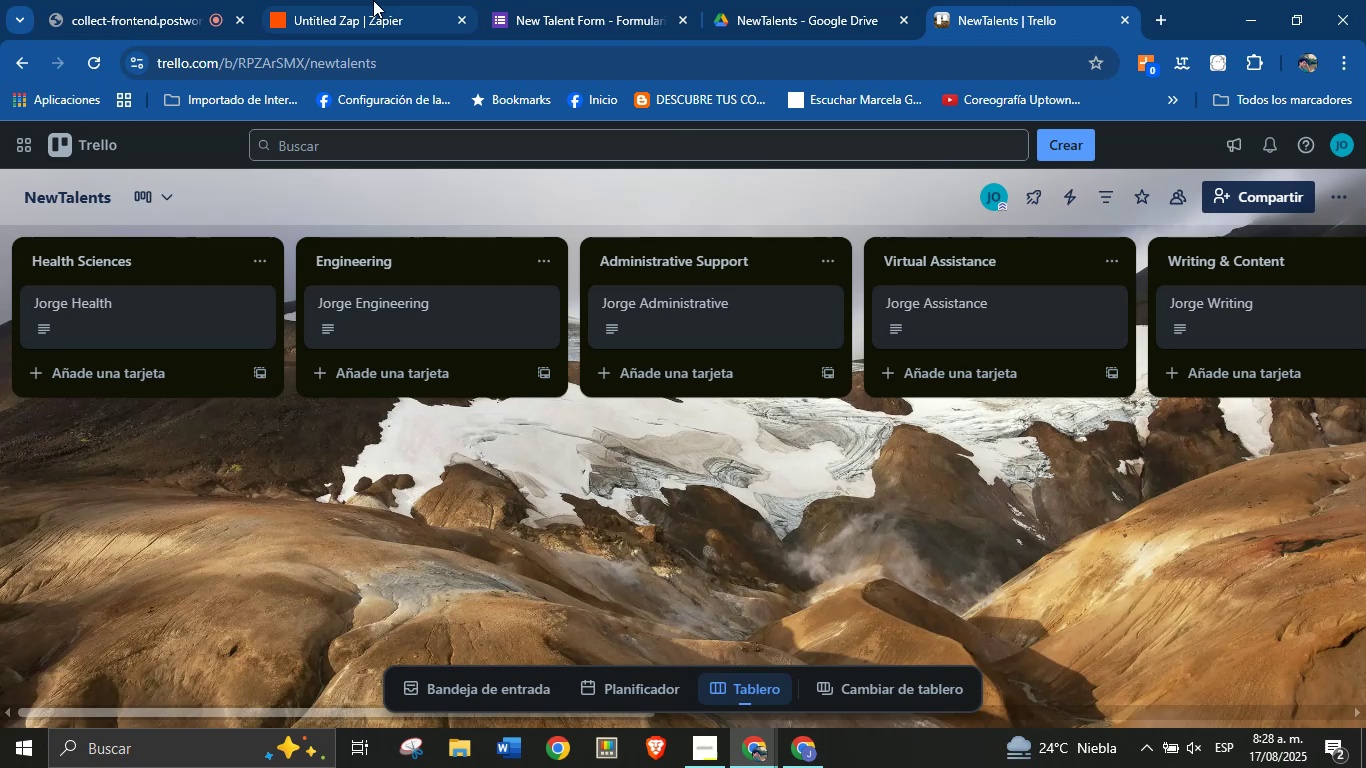 
left_click([373, 0])
 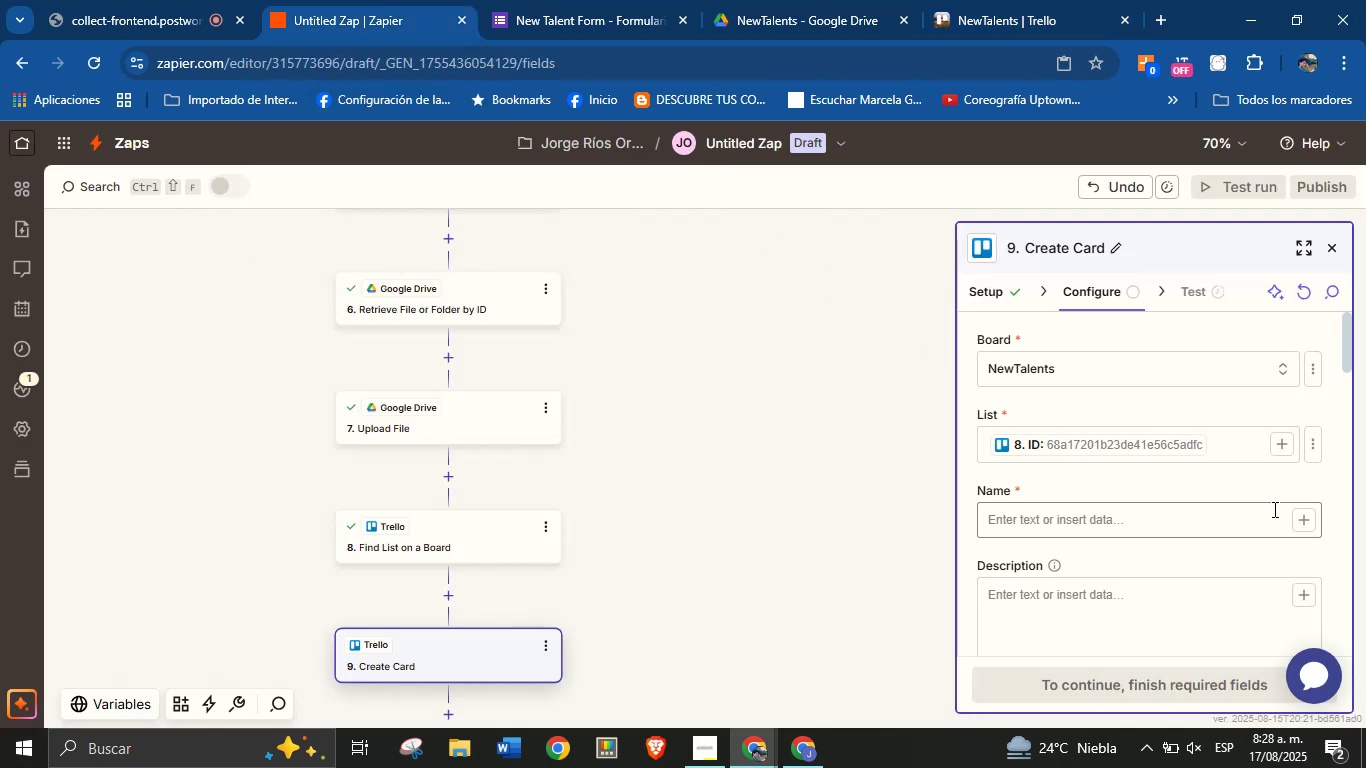 
left_click([1295, 519])
 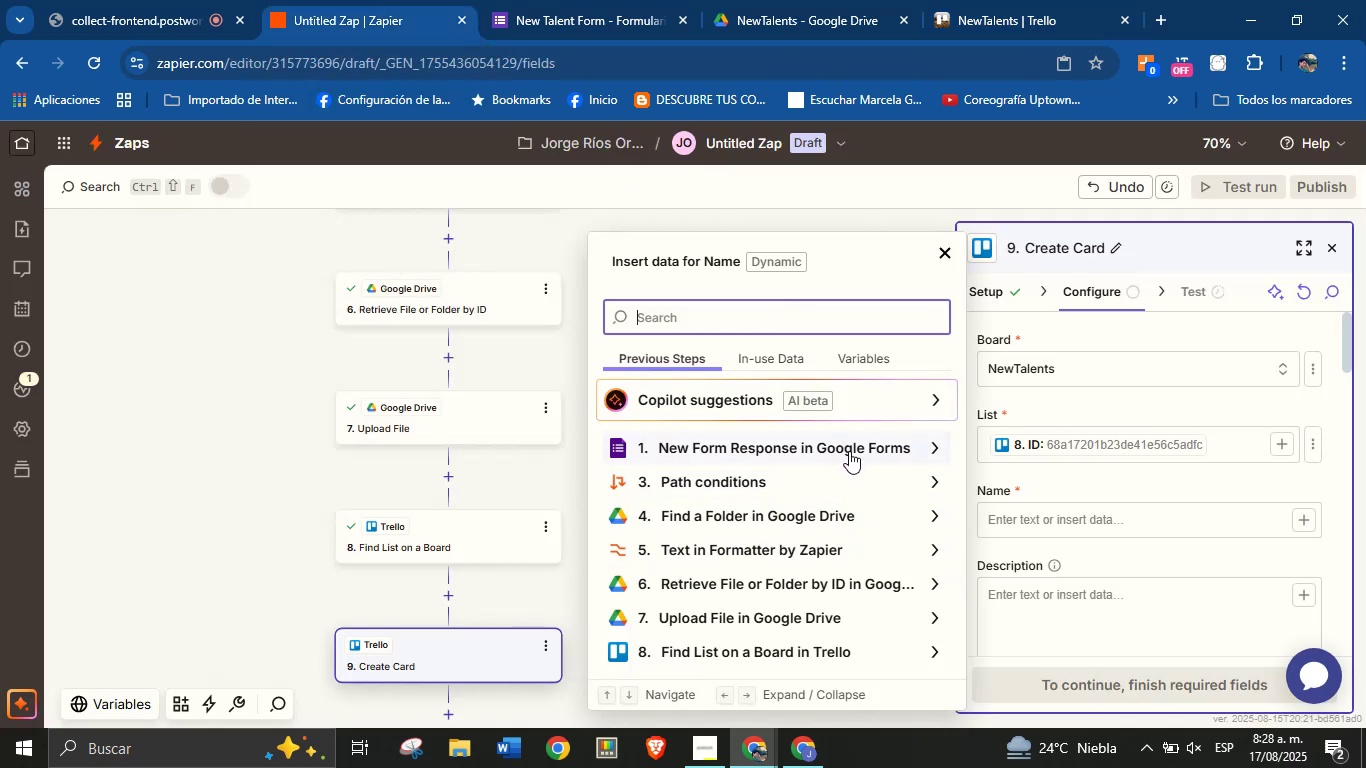 
wait(7.5)
 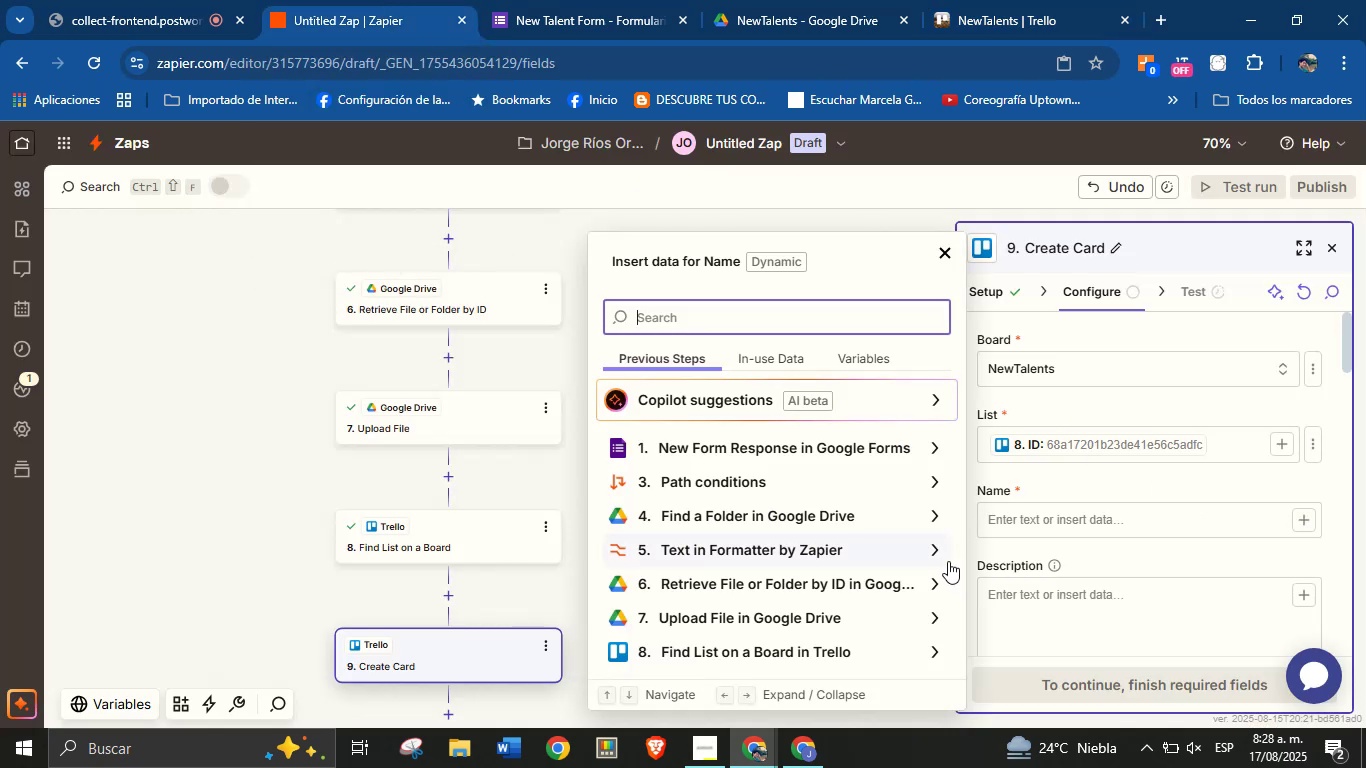 
type(nam)
 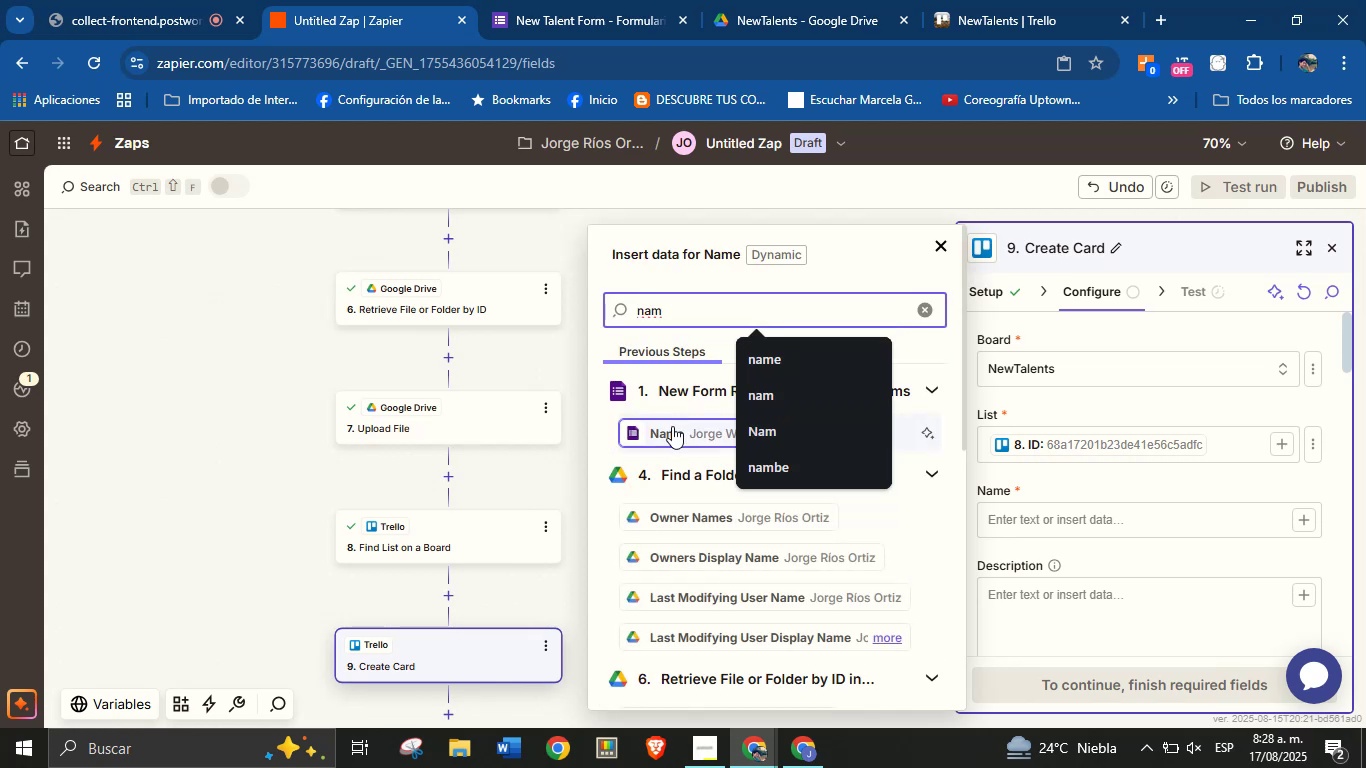 
wait(8.08)
 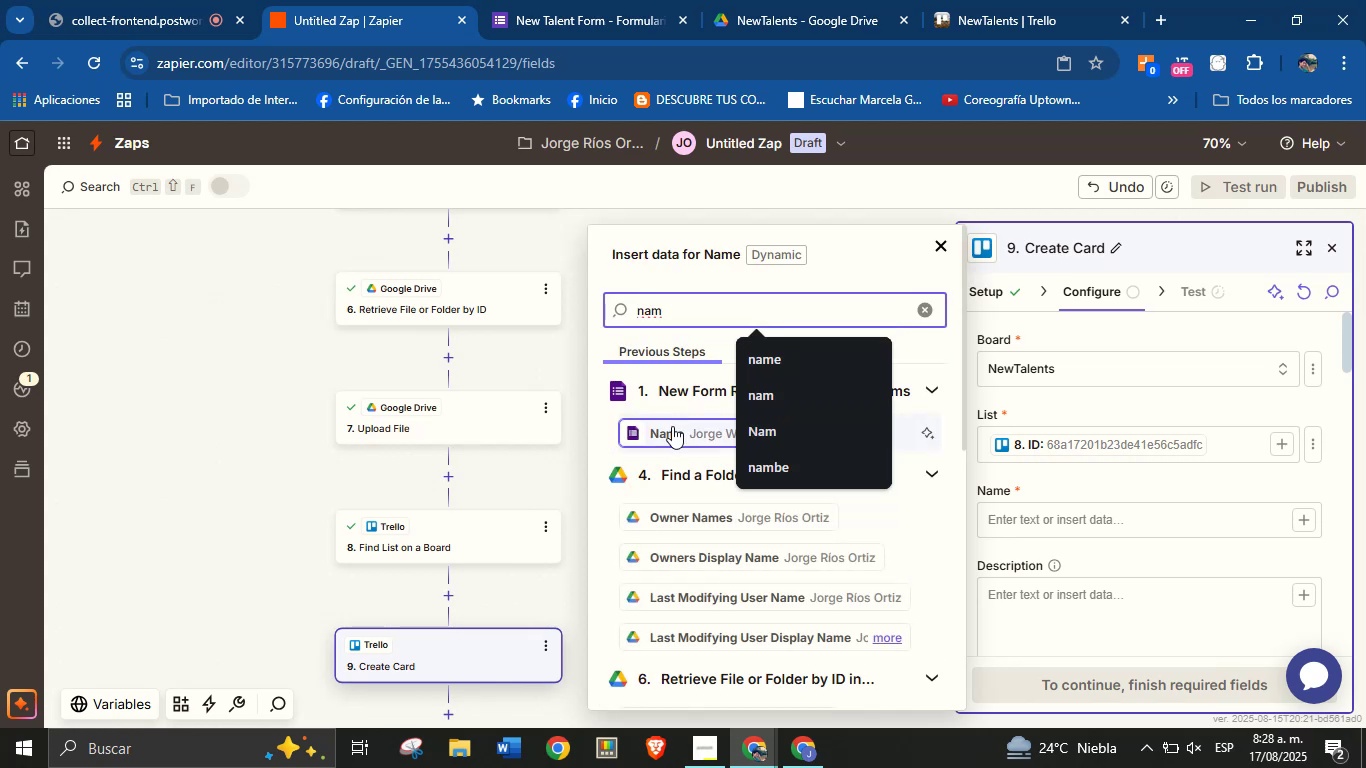 
left_click([1038, 477])
 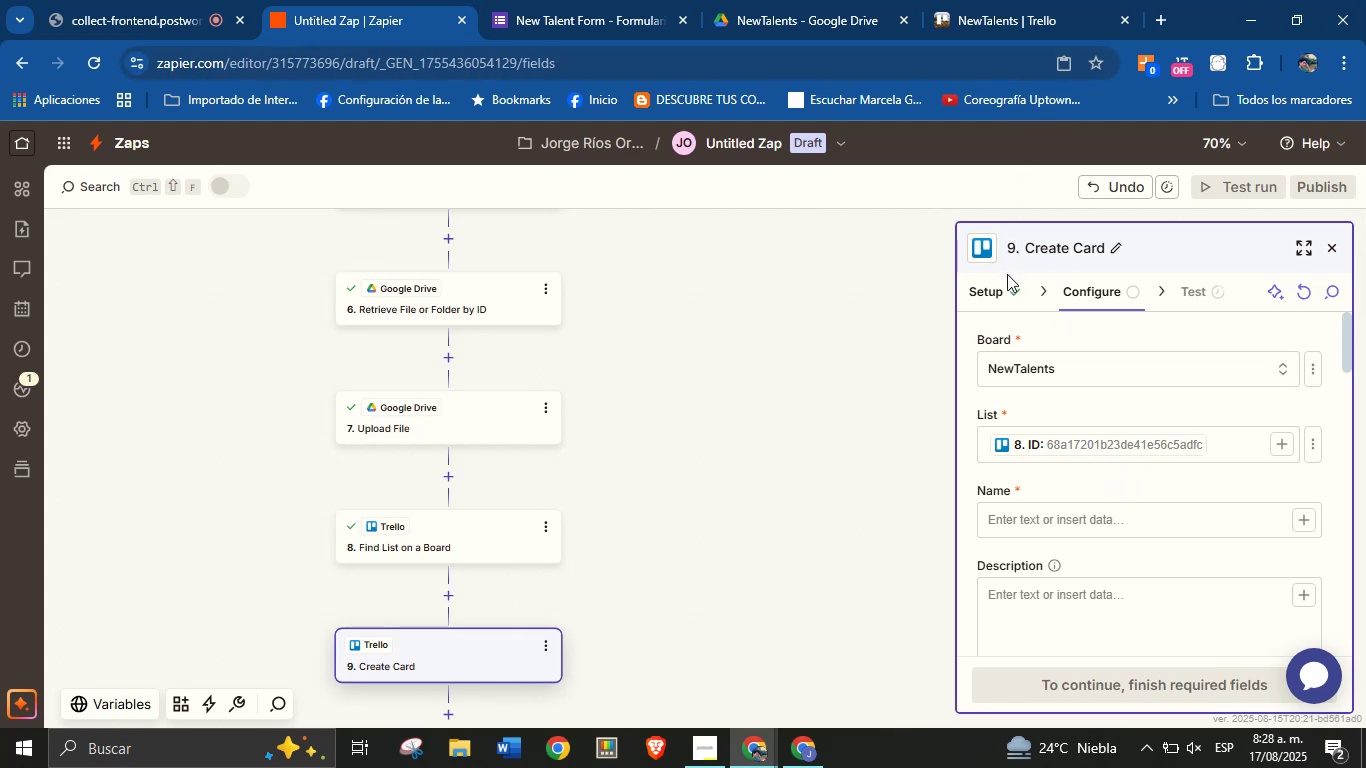 
left_click_drag(start_coordinate=[891, 461], to_coordinate=[876, 430])
 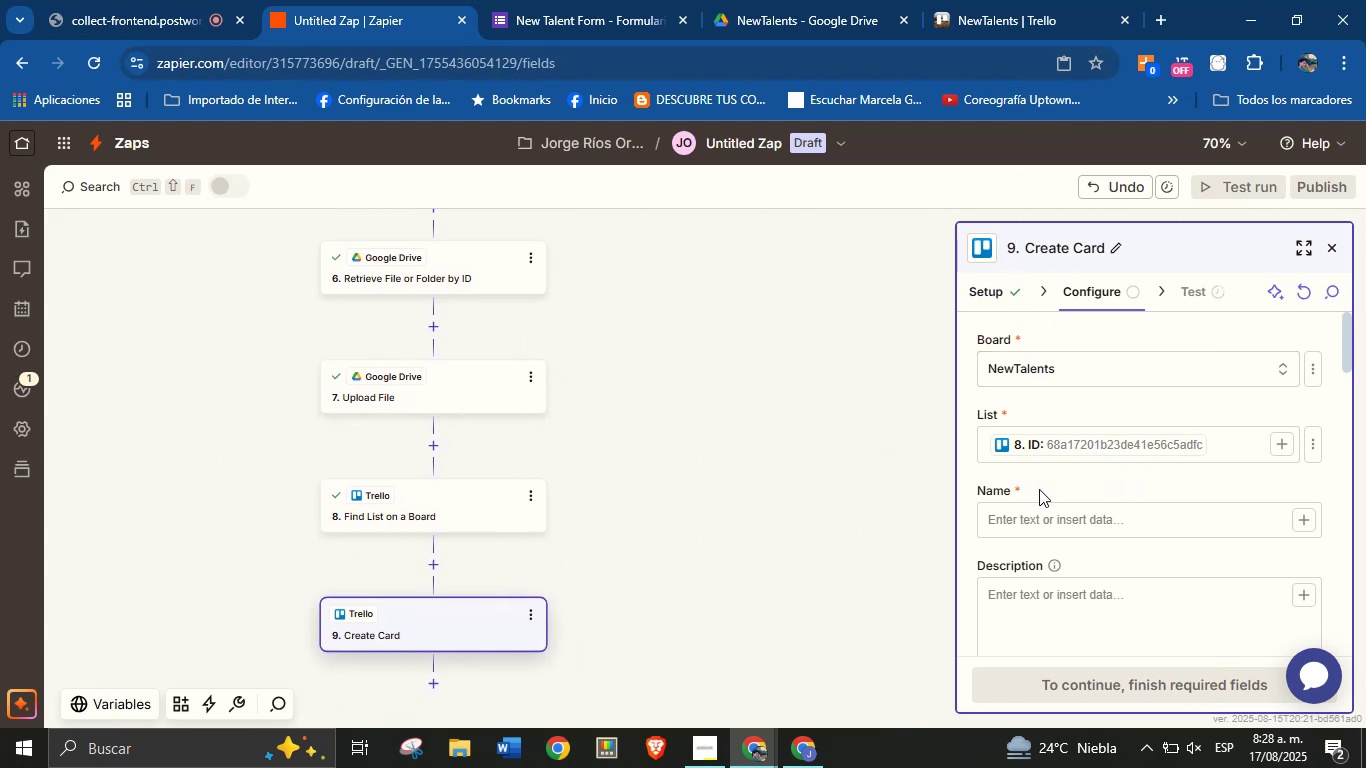 
wait(8.14)
 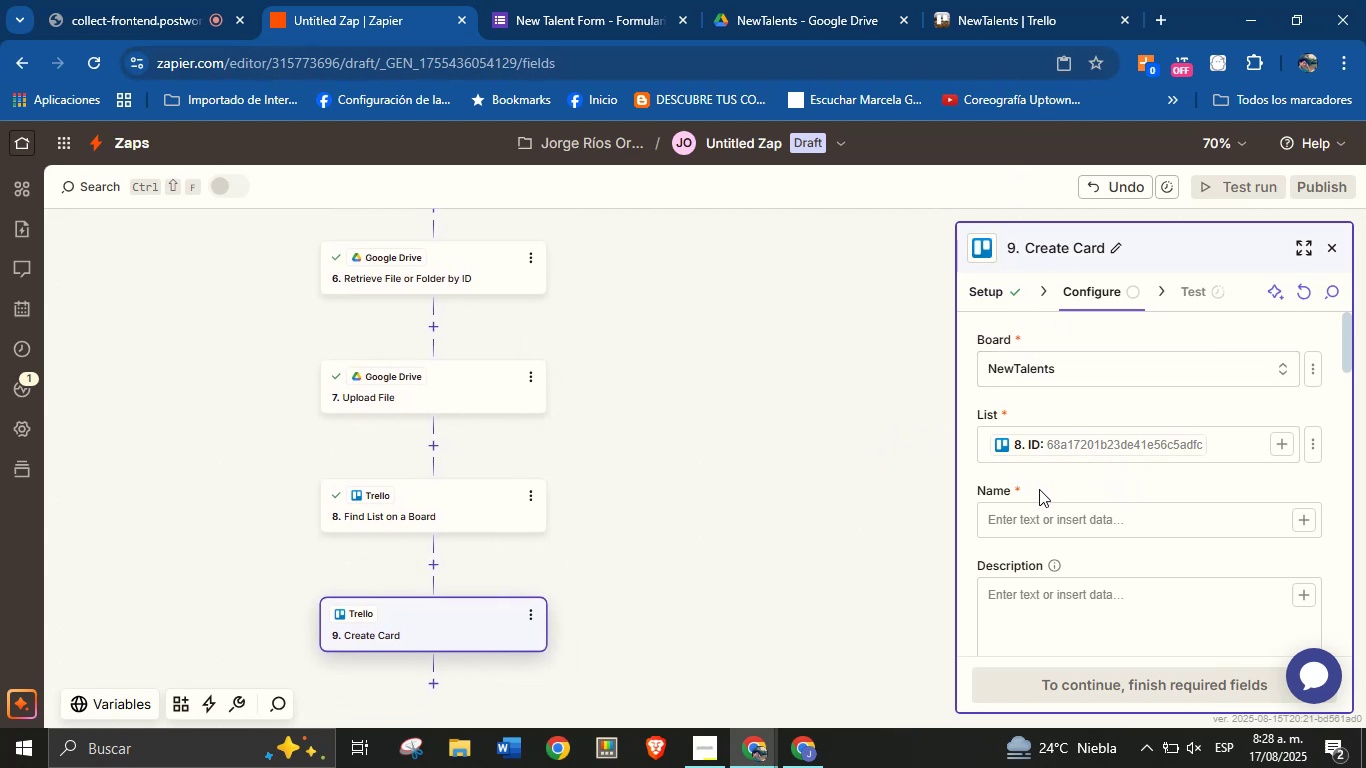 
left_click([1300, 519])
 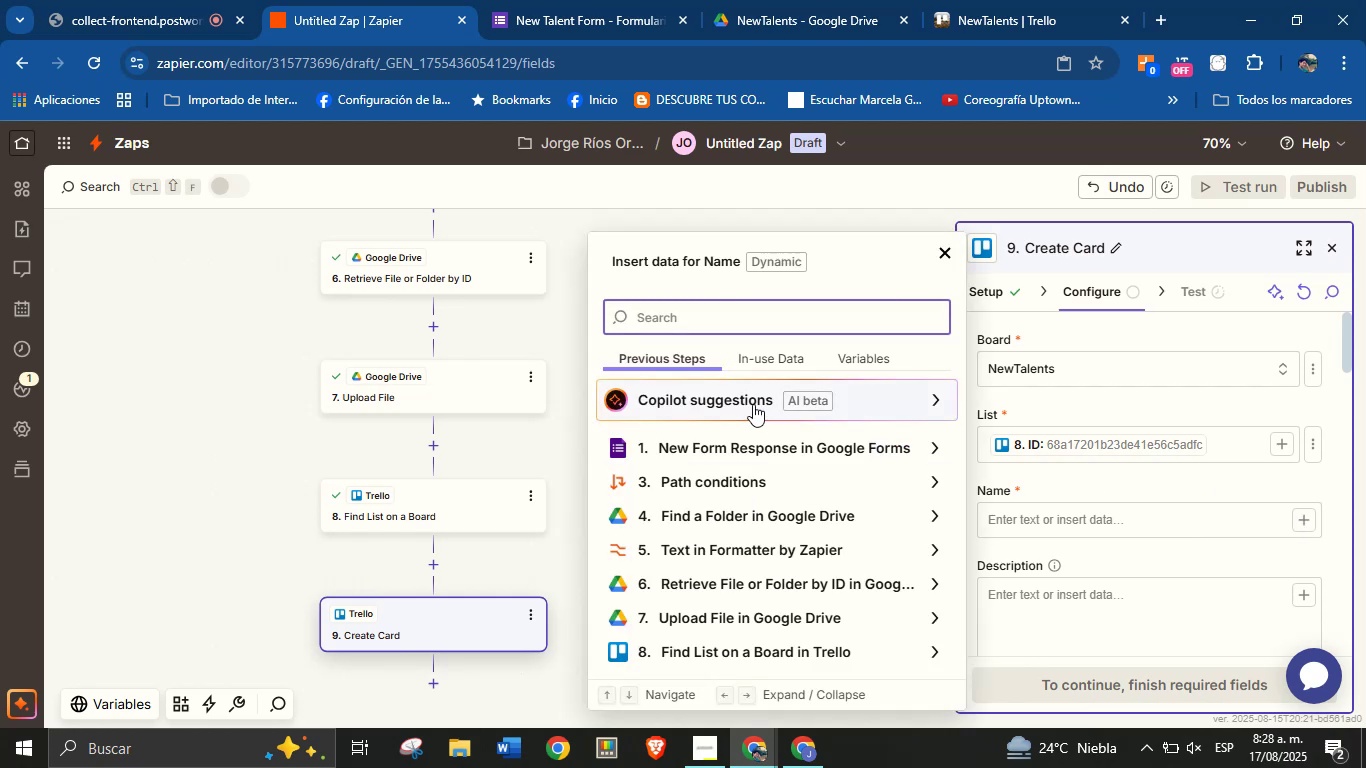 
type(card)
key(Backspace)
key(Backspace)
key(Backspace)
key(Backspace)
type(nam)
 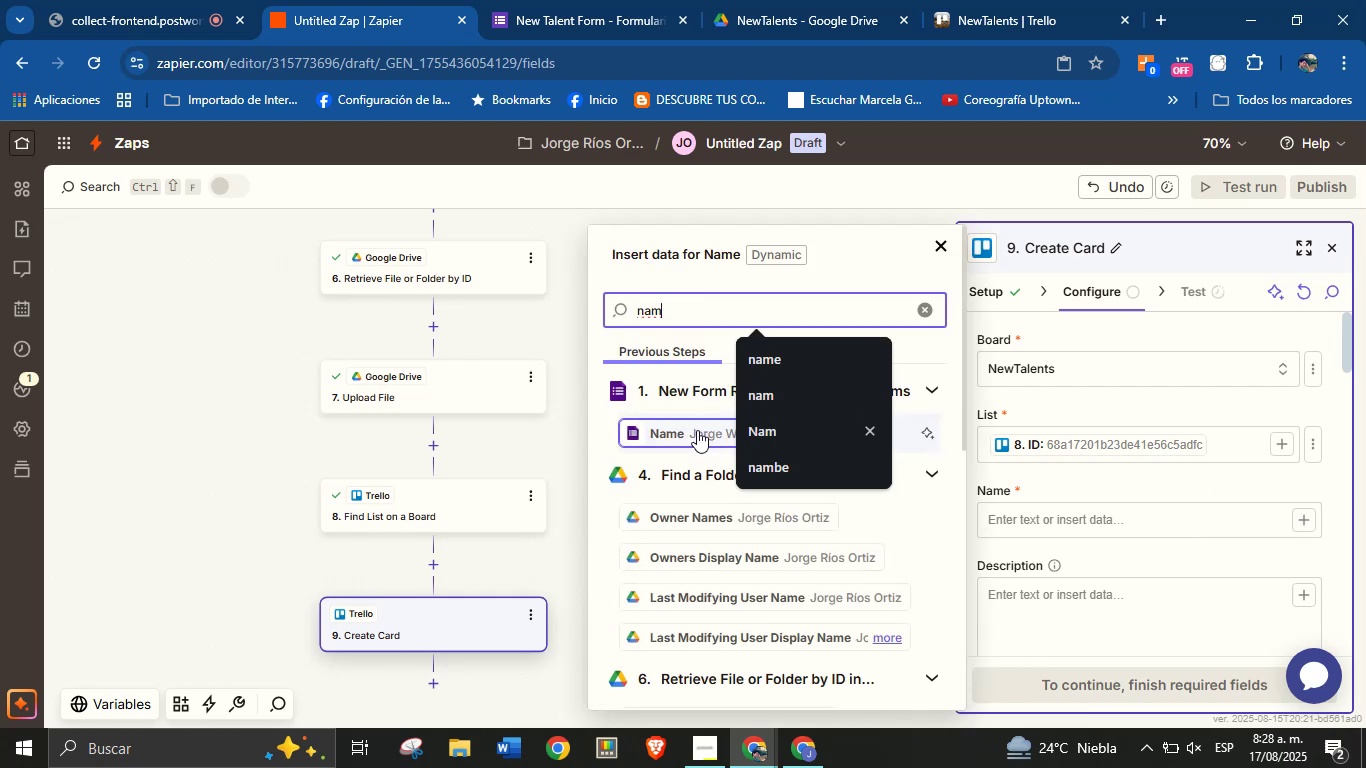 
left_click([696, 431])
 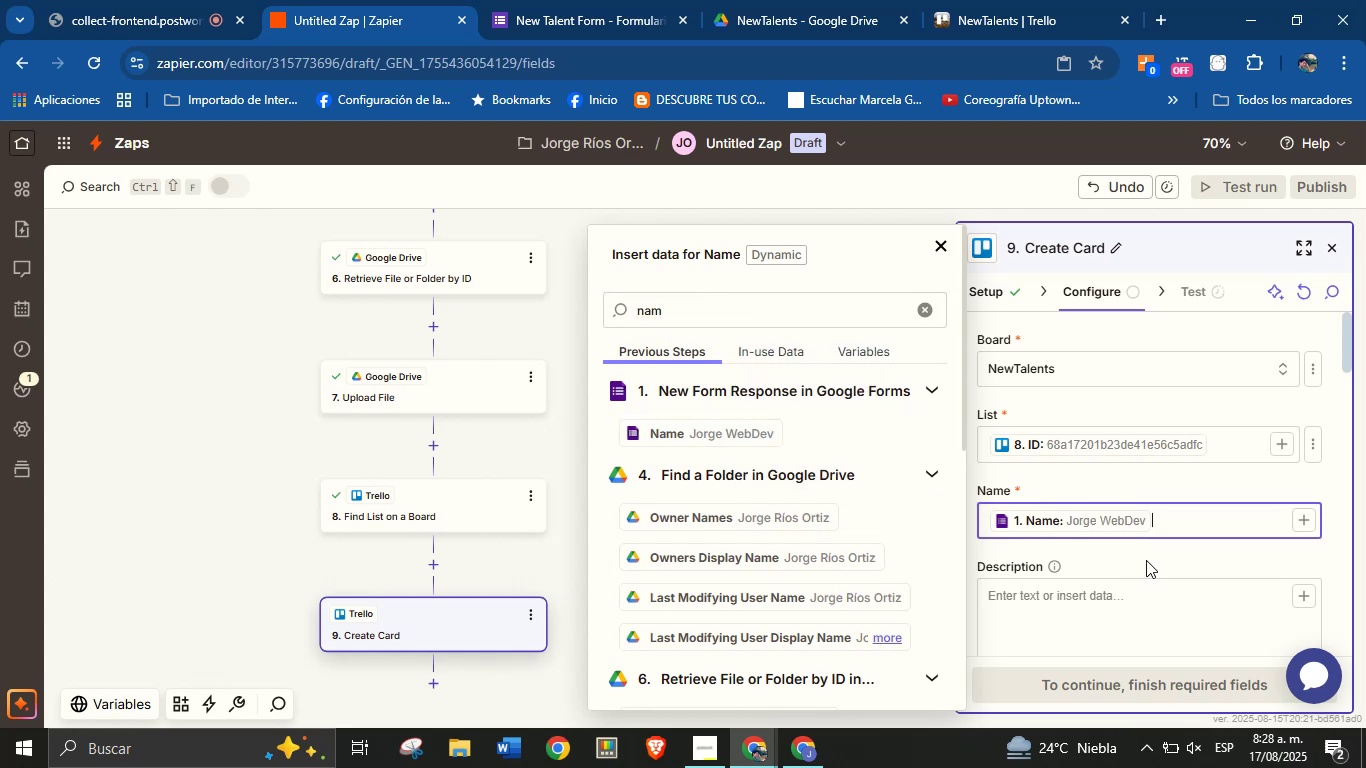 
left_click([1148, 561])
 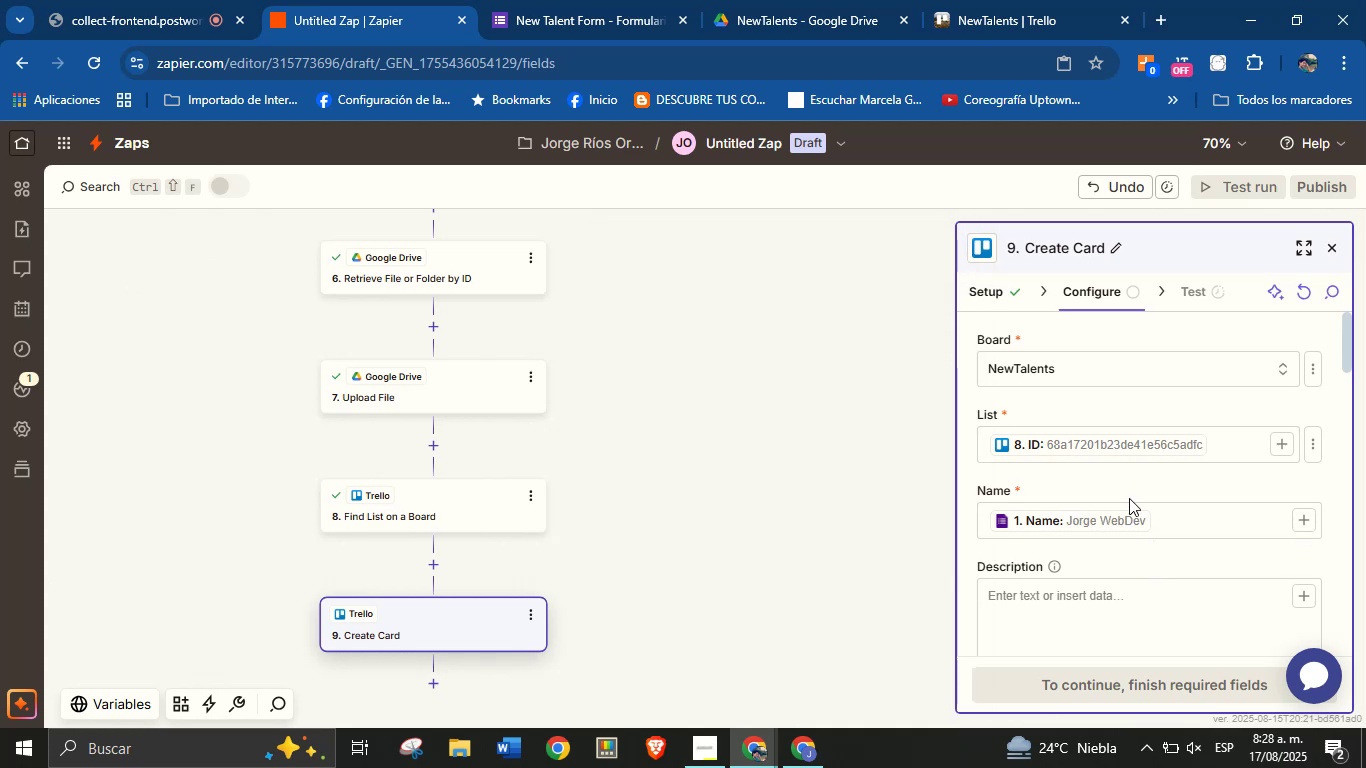 
scroll: coordinate [1126, 486], scroll_direction: down, amount: 2.0
 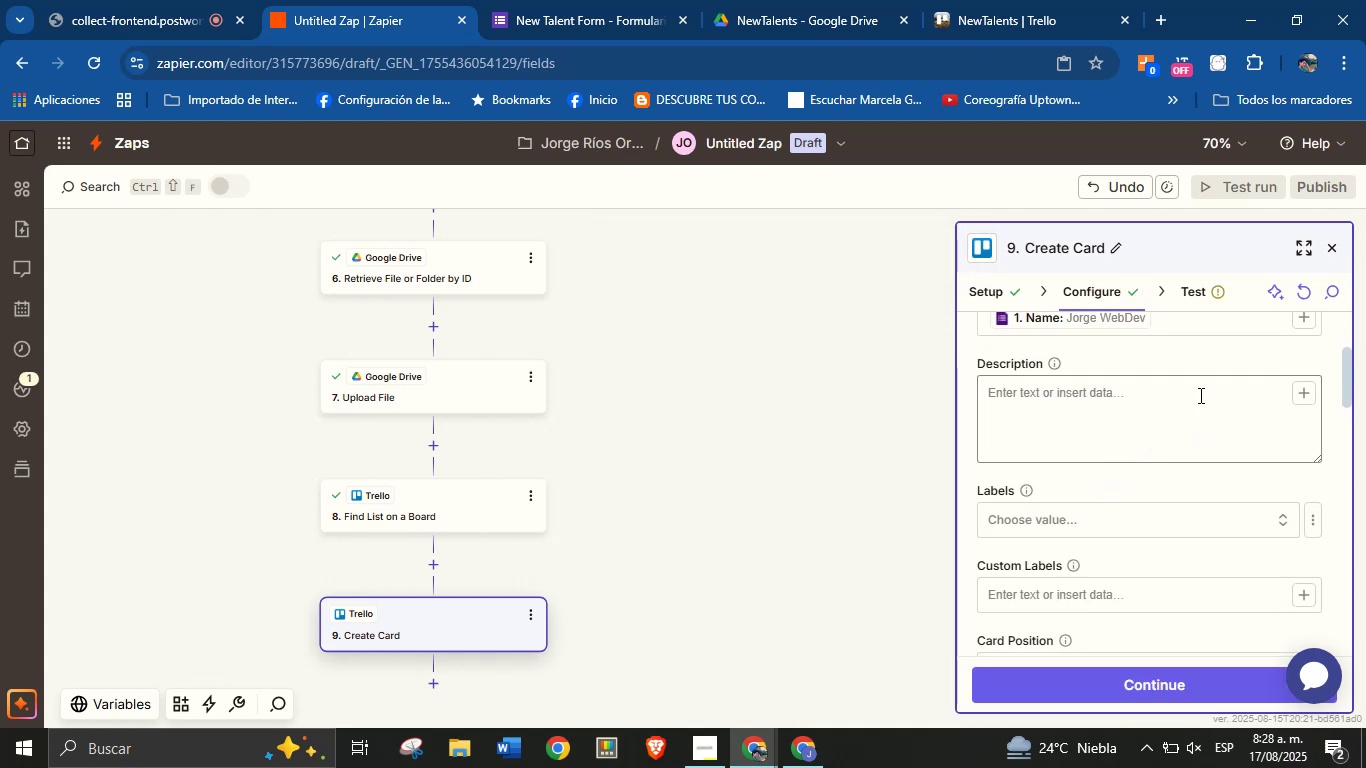 
left_click([1190, 396])
 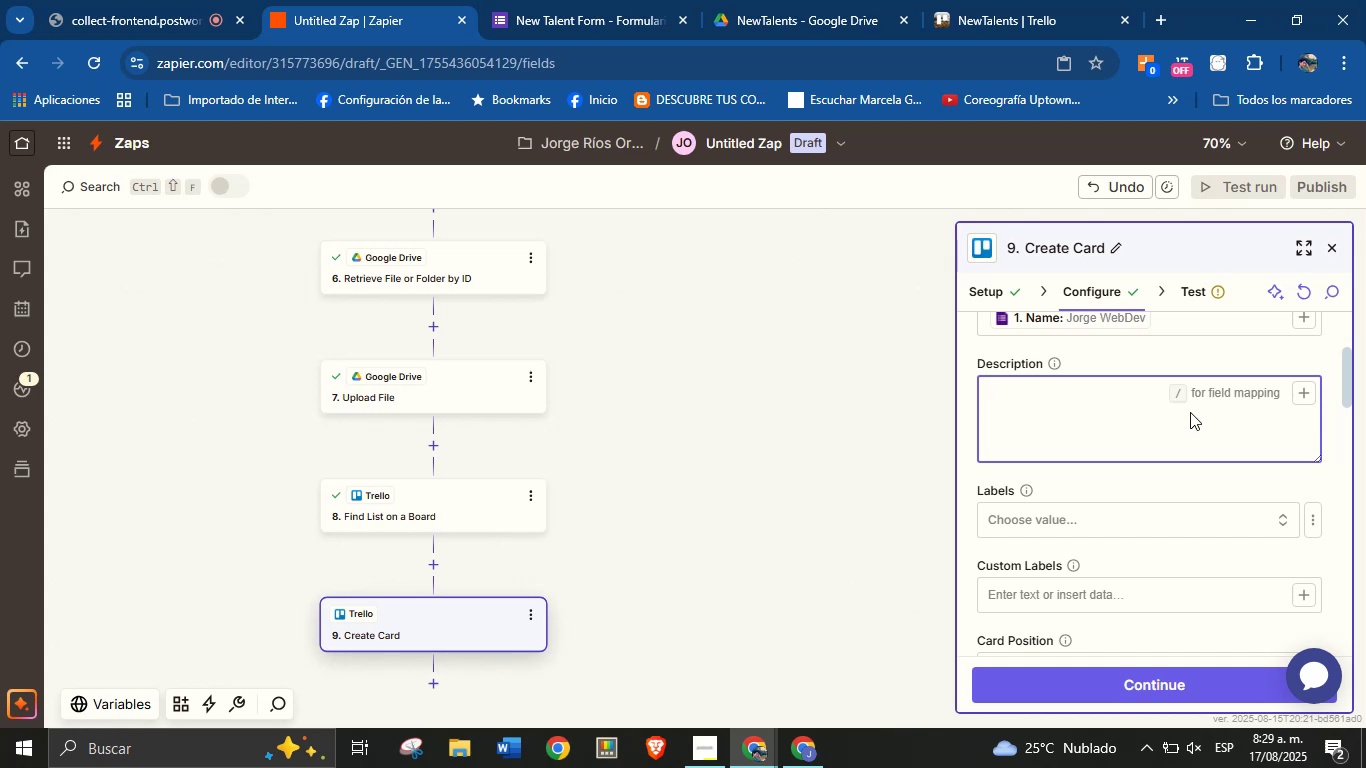 
wait(26.01)
 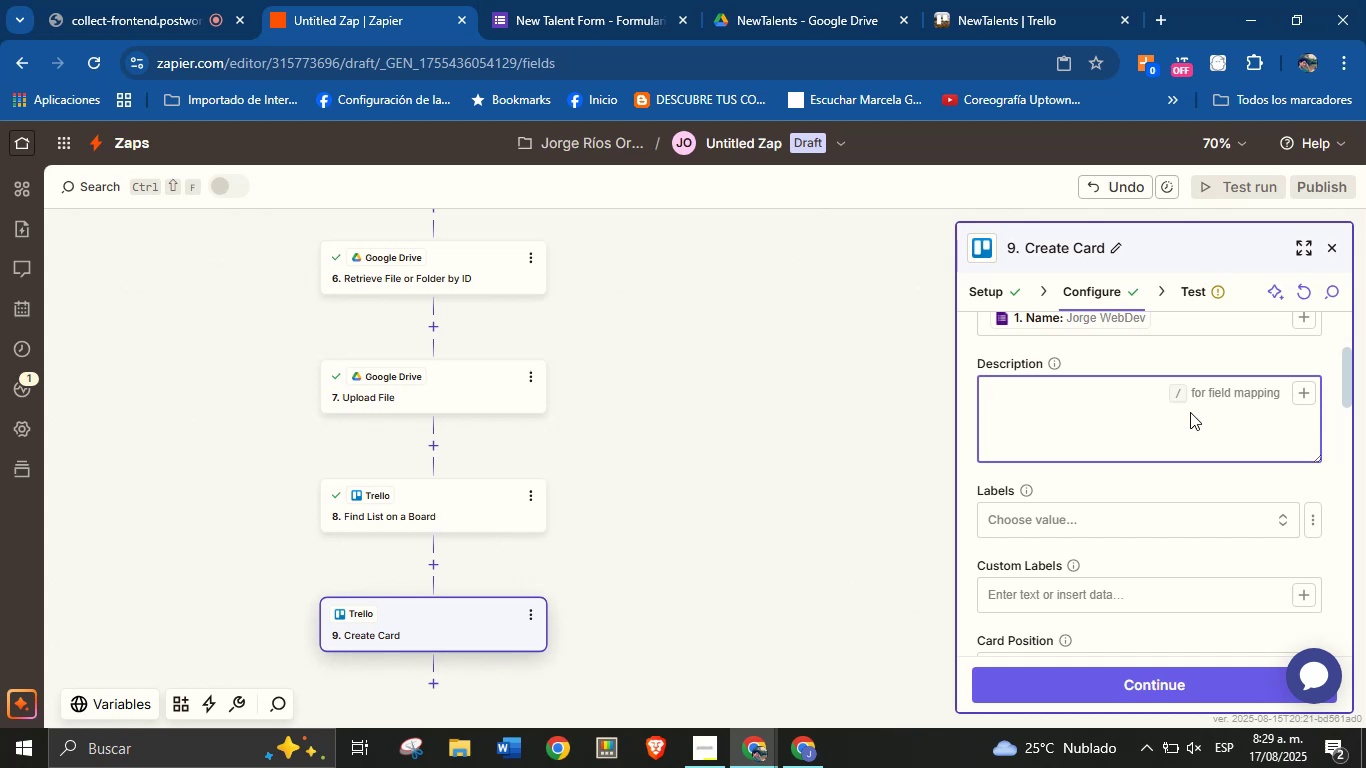 
type(New talent registered.)
 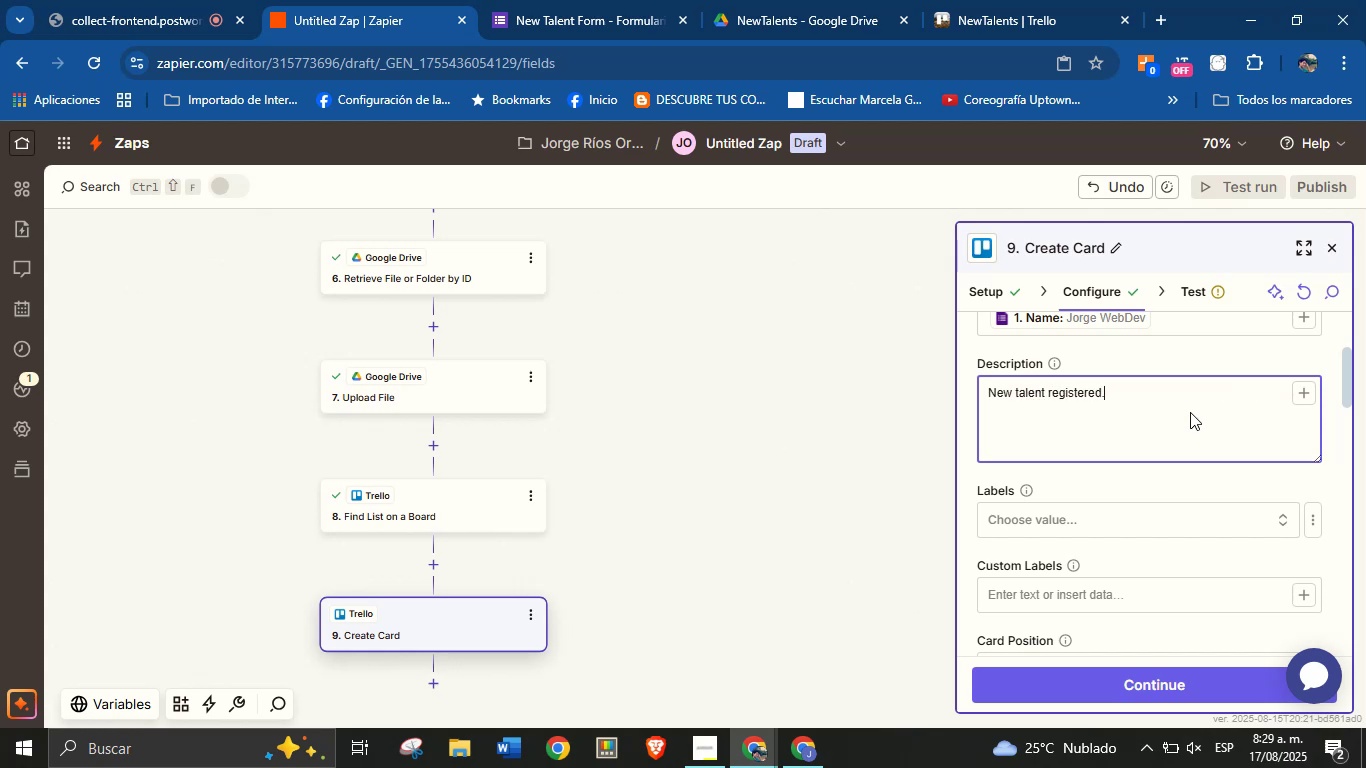 
key(Enter)
 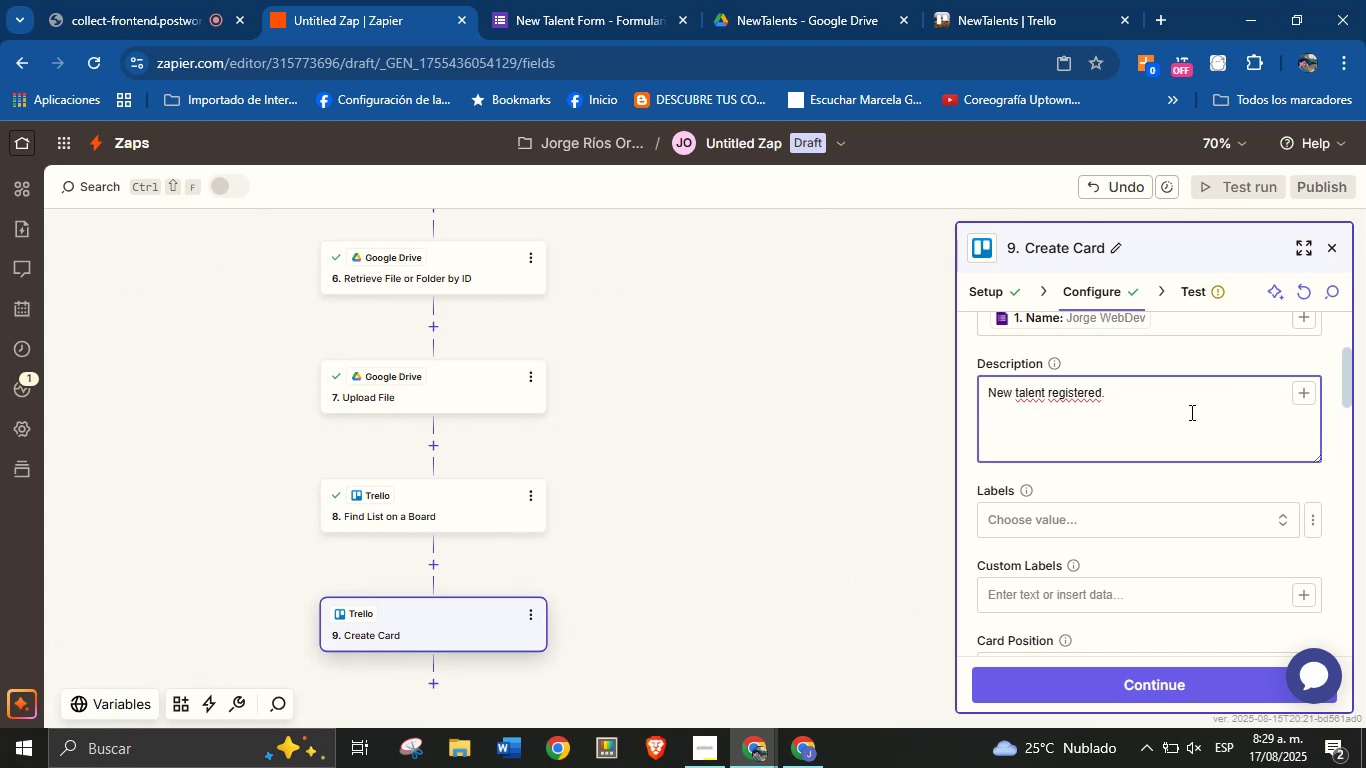 
type(Check his prfos)
key(Backspace)
key(Backspace)
key(Backspace)
type(ofessional ervi)
key(Backspace)
key(Backspace)
key(Backspace)
key(Backspace)
type(profile )
 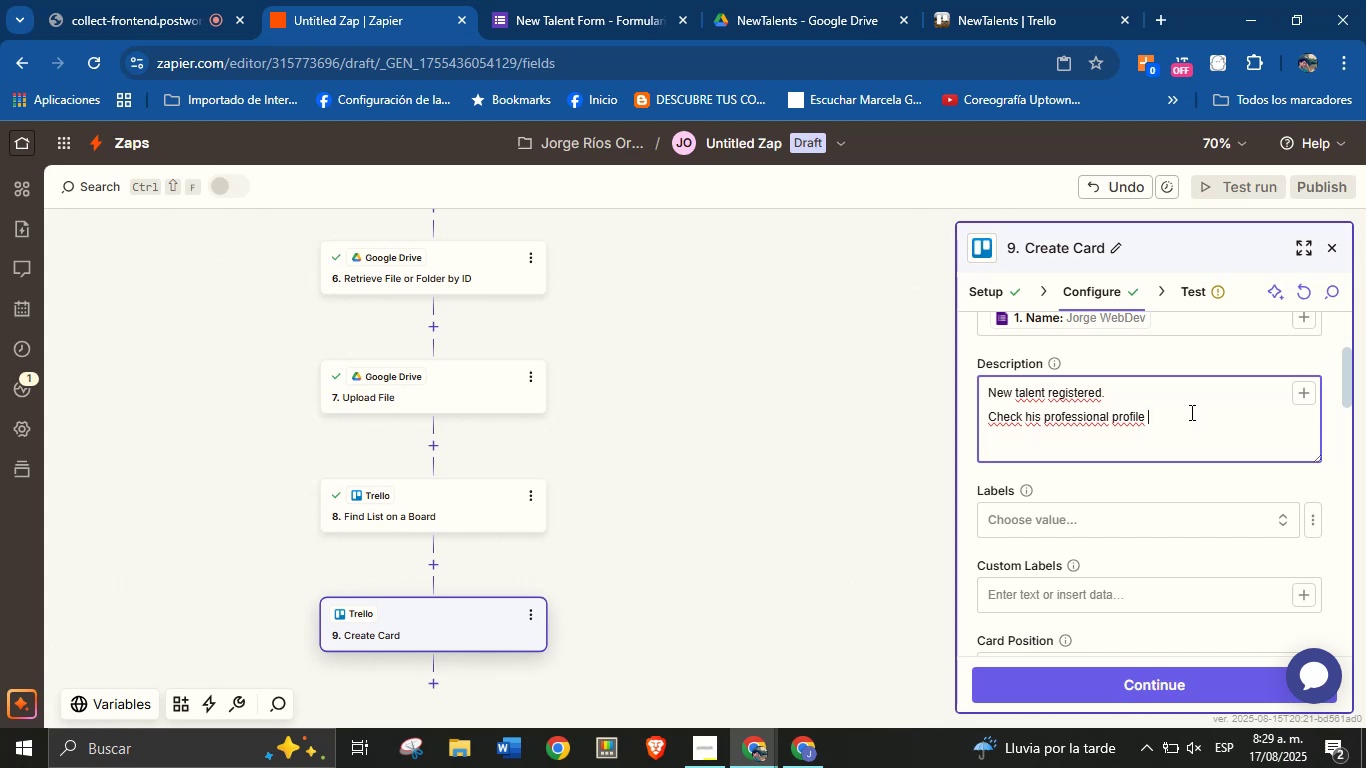 
wait(23.33)
 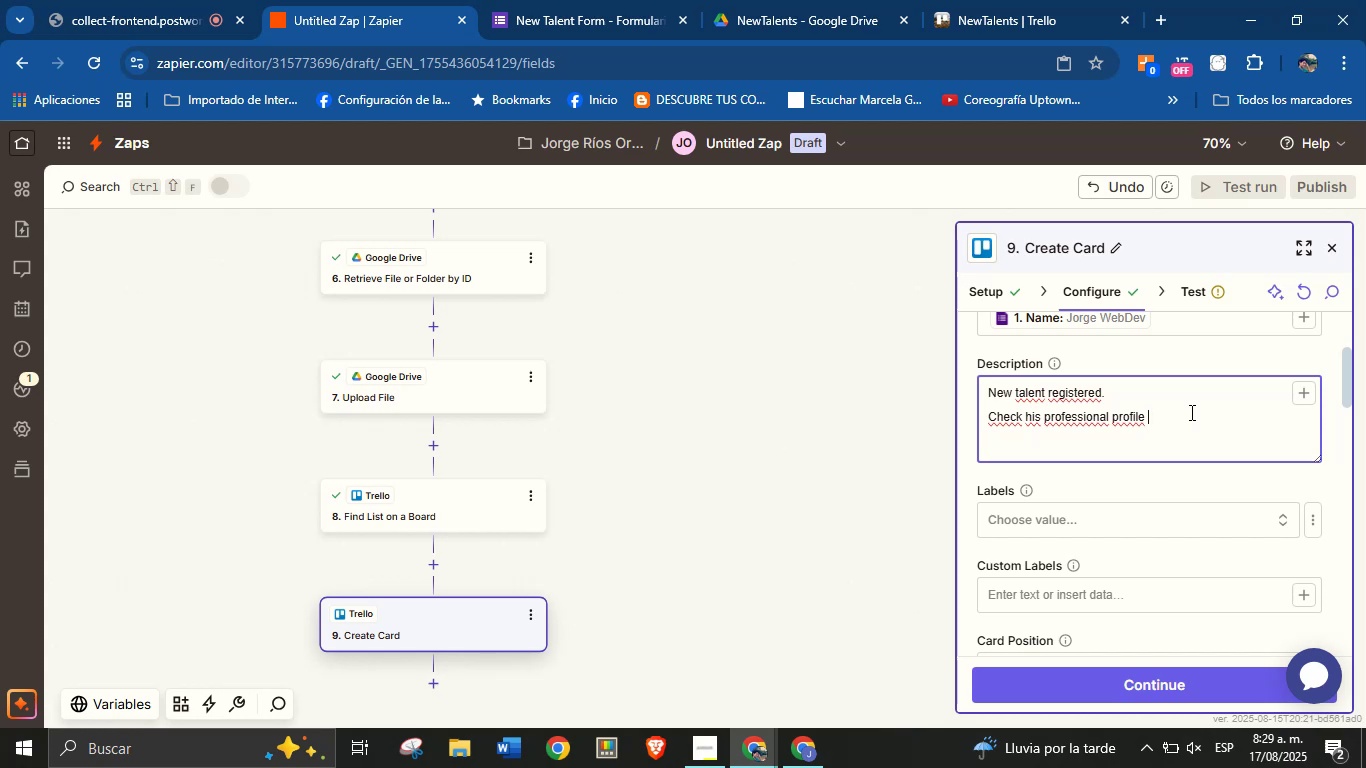 
type(here> )
 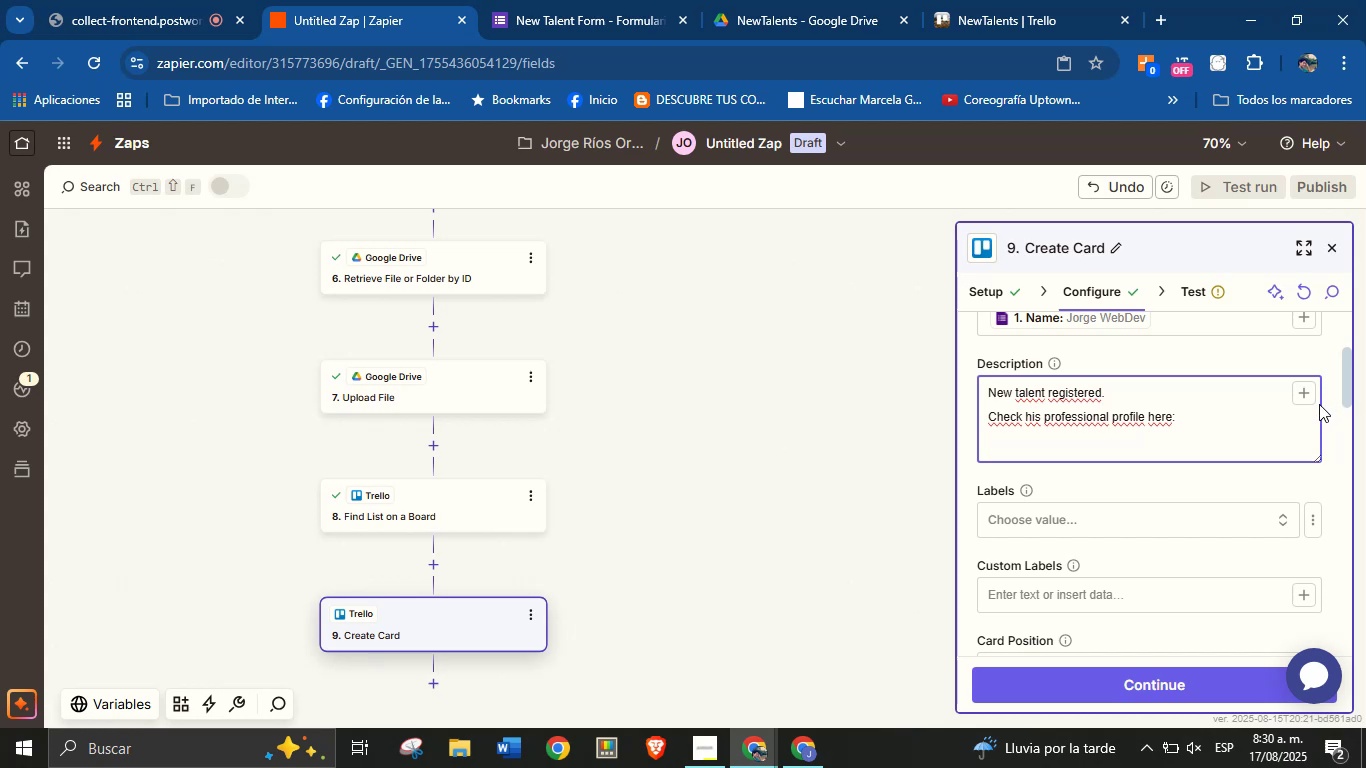 
left_click([1309, 397])
 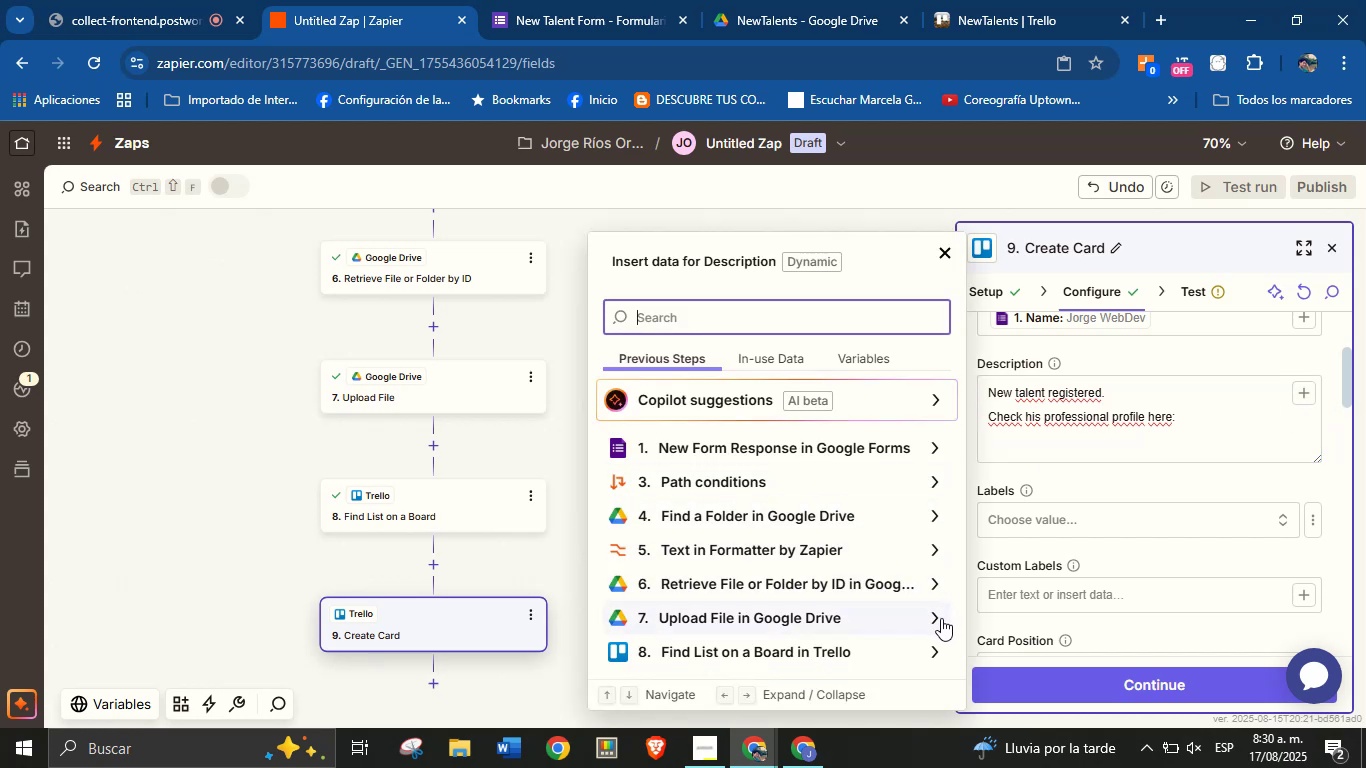 
wait(5.15)
 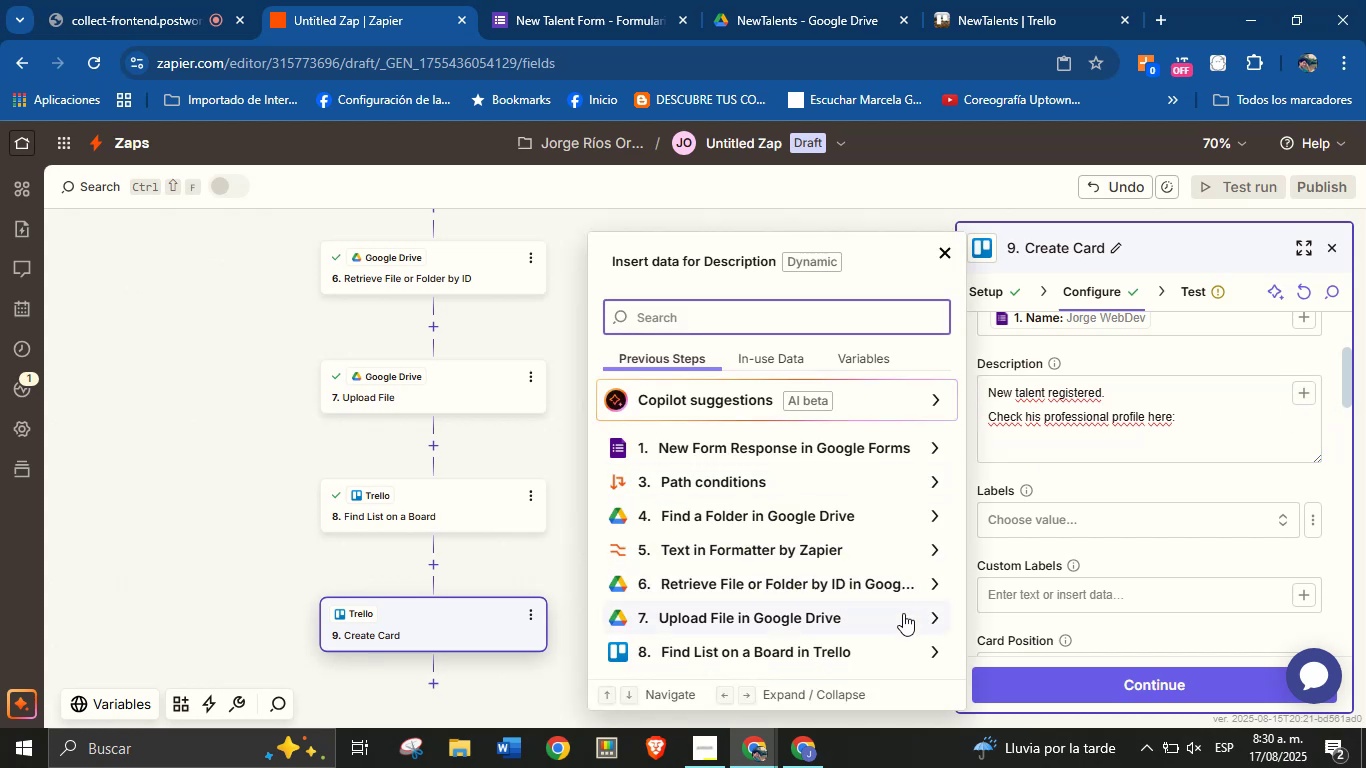 
left_click([934, 515])
 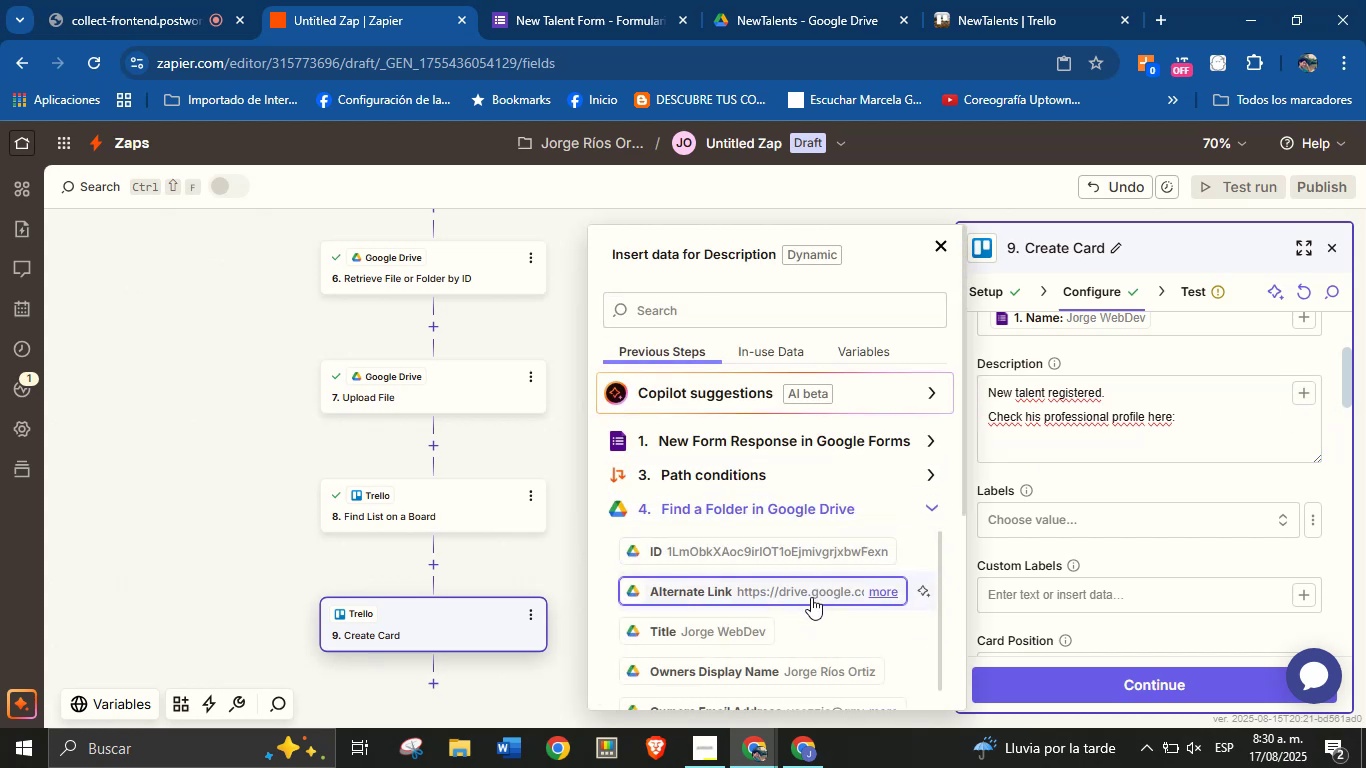 
left_click([811, 596])
 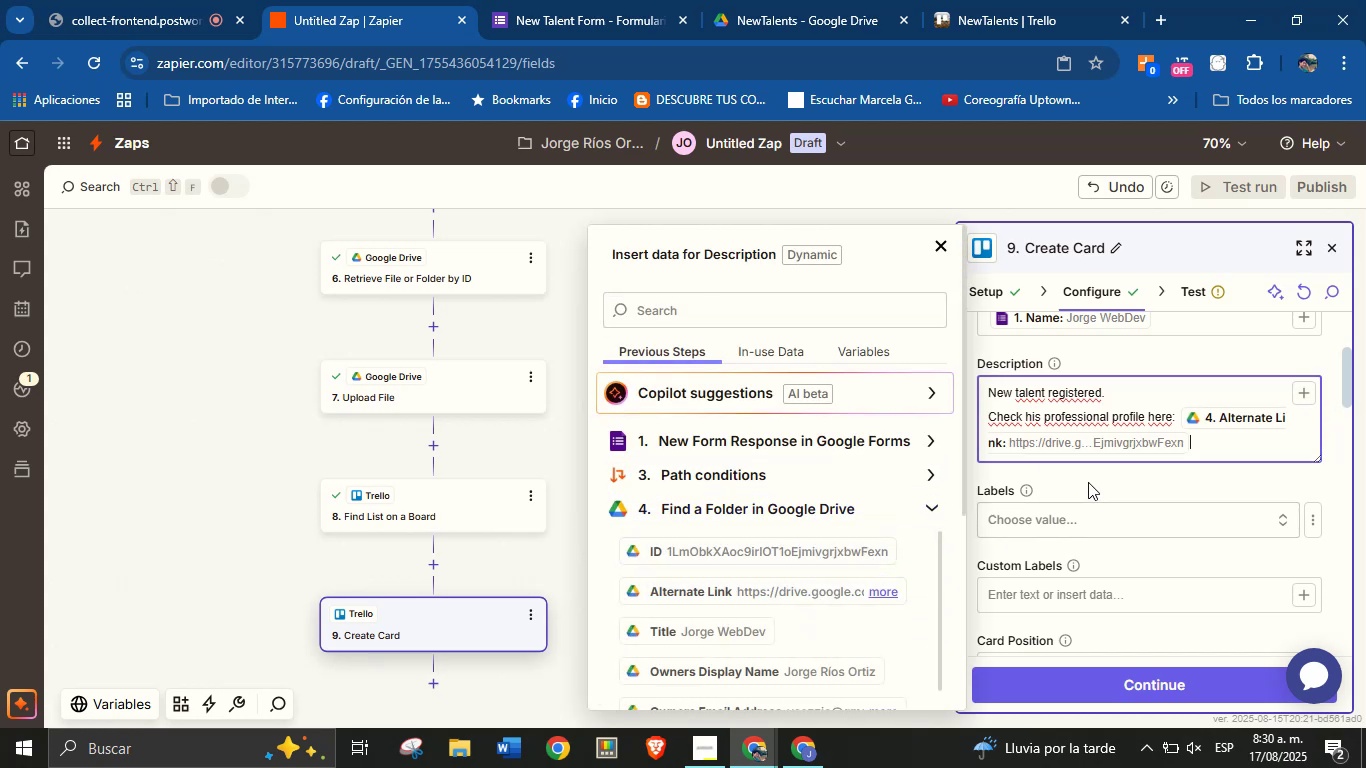 
left_click([1092, 481])
 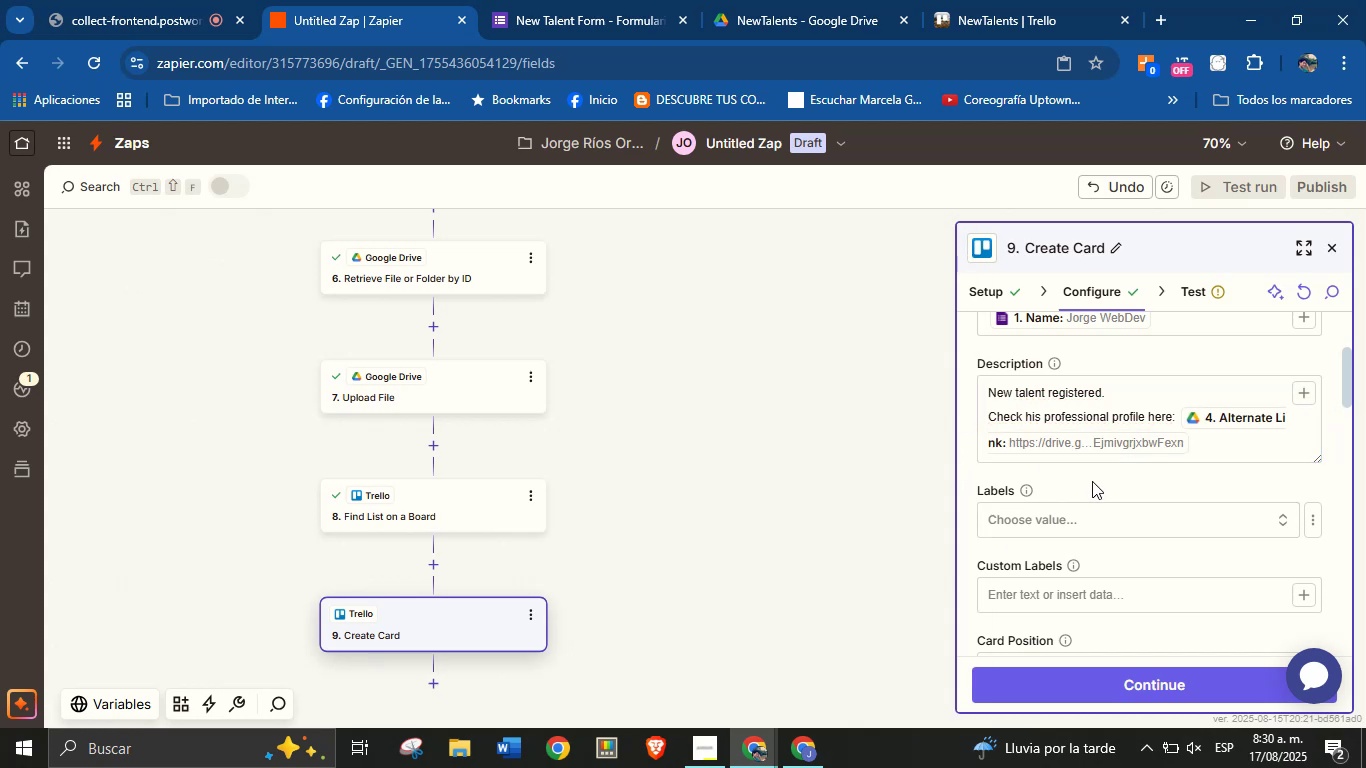 
scroll: coordinate [1095, 503], scroll_direction: down, amount: 15.0
 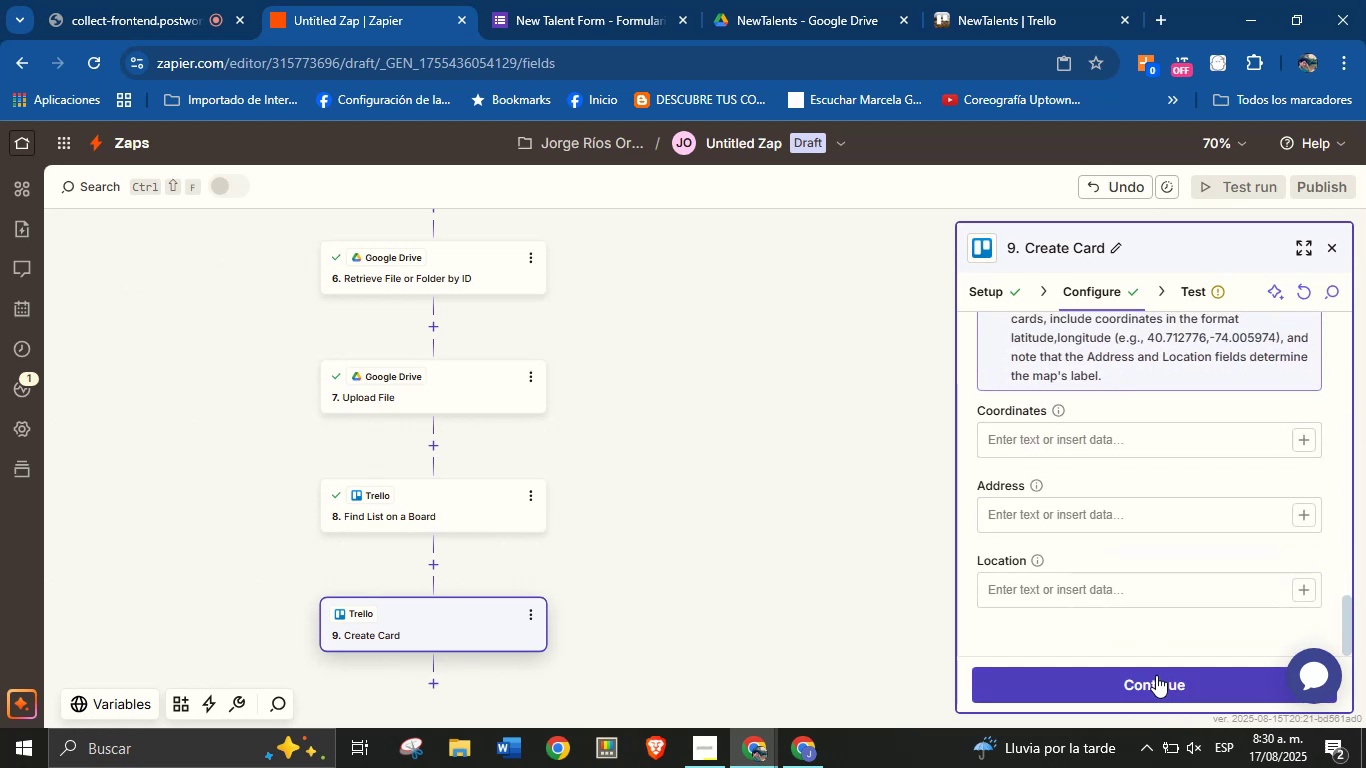 
left_click([1156, 675])
 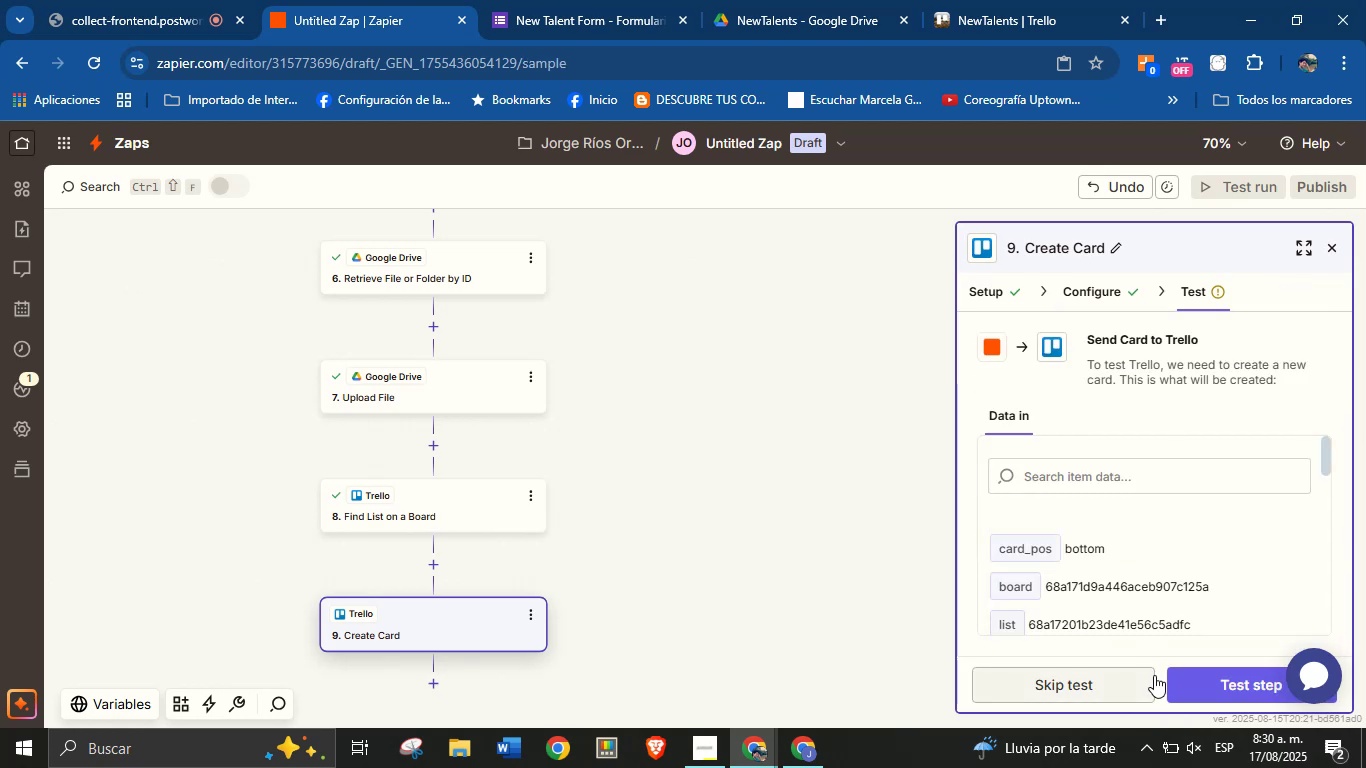 
wait(9.97)
 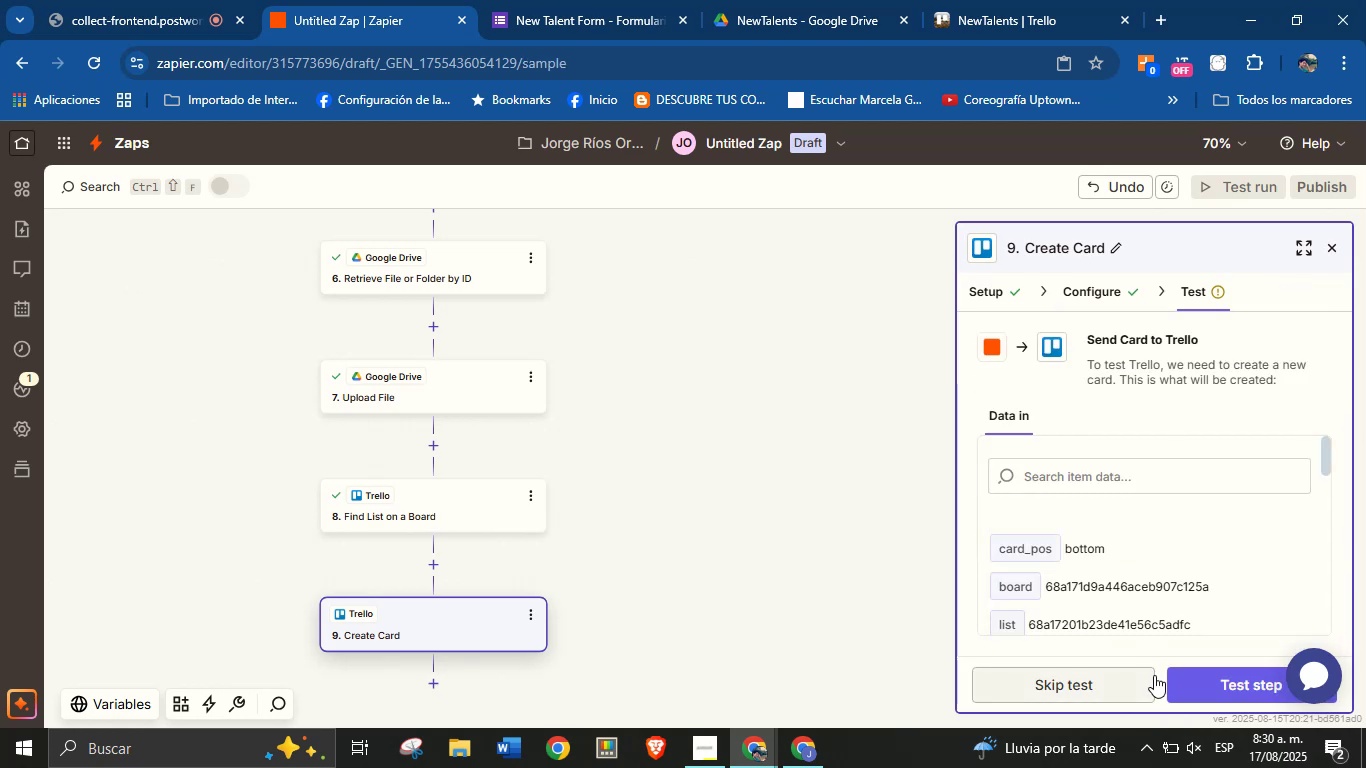 
left_click([1233, 691])
 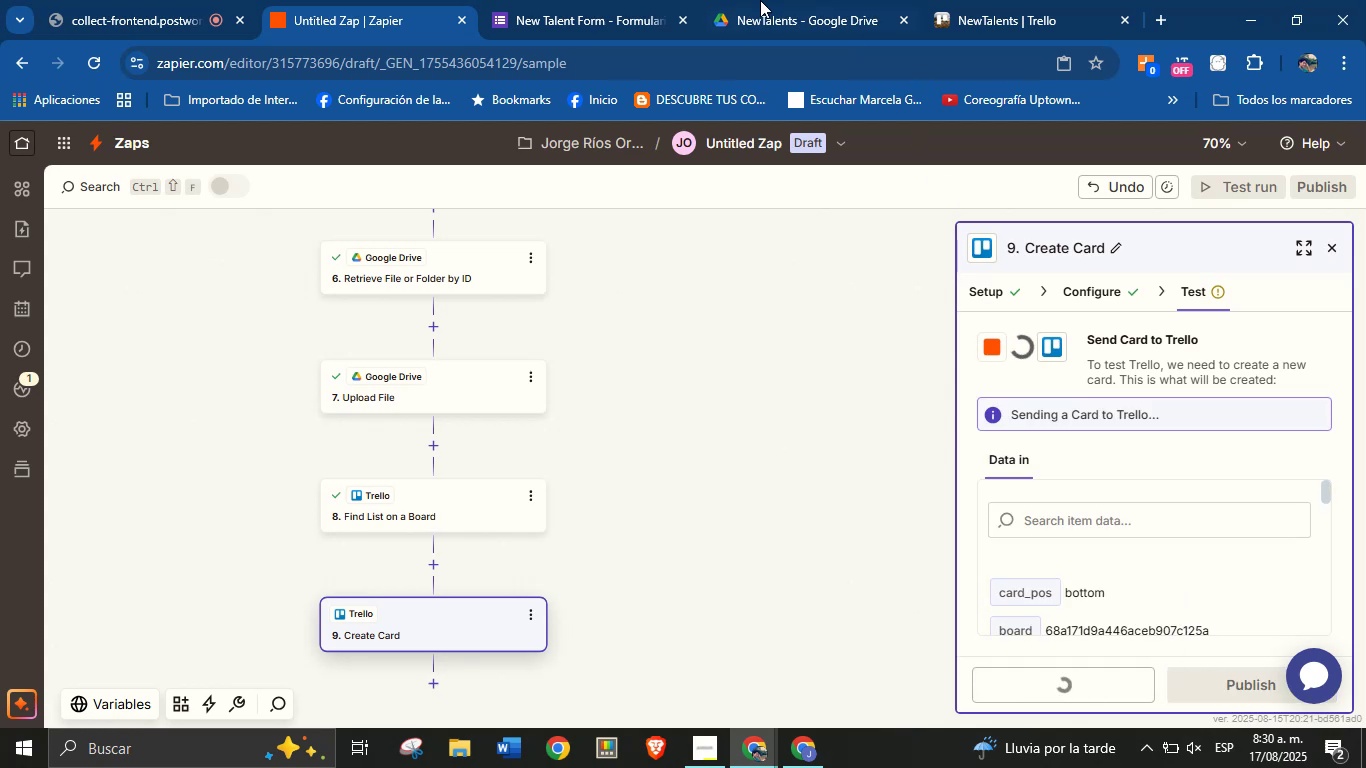 
left_click([563, 0])
 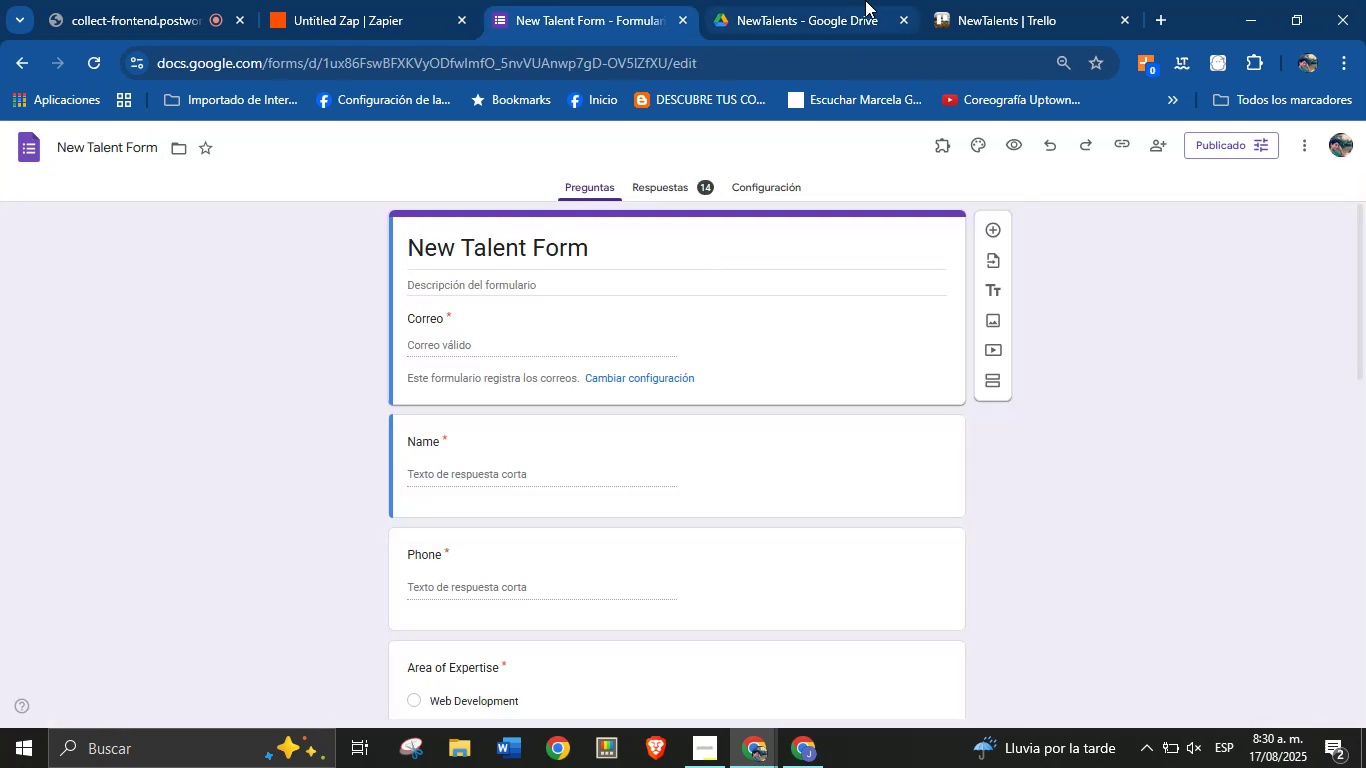 
left_click([970, 0])
 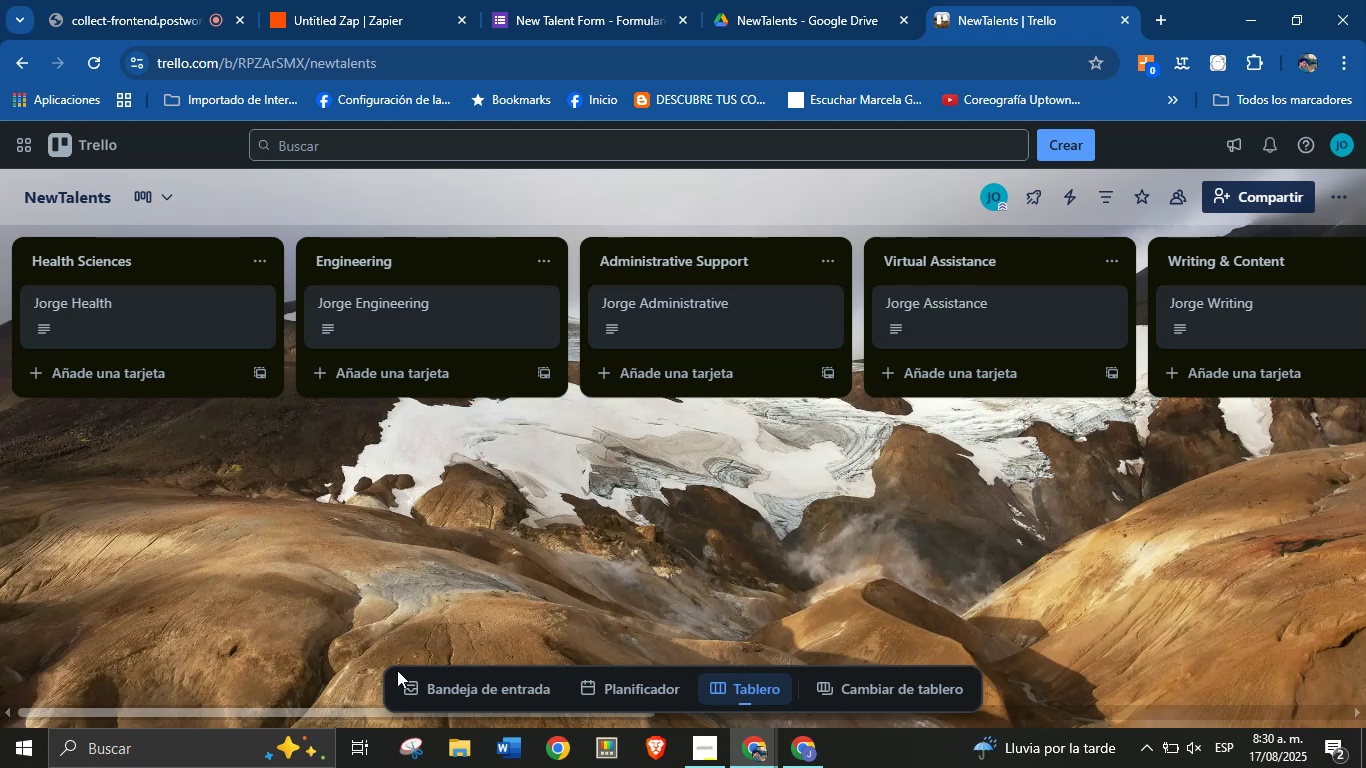 
left_click_drag(start_coordinate=[323, 708], to_coordinate=[227, 601])
 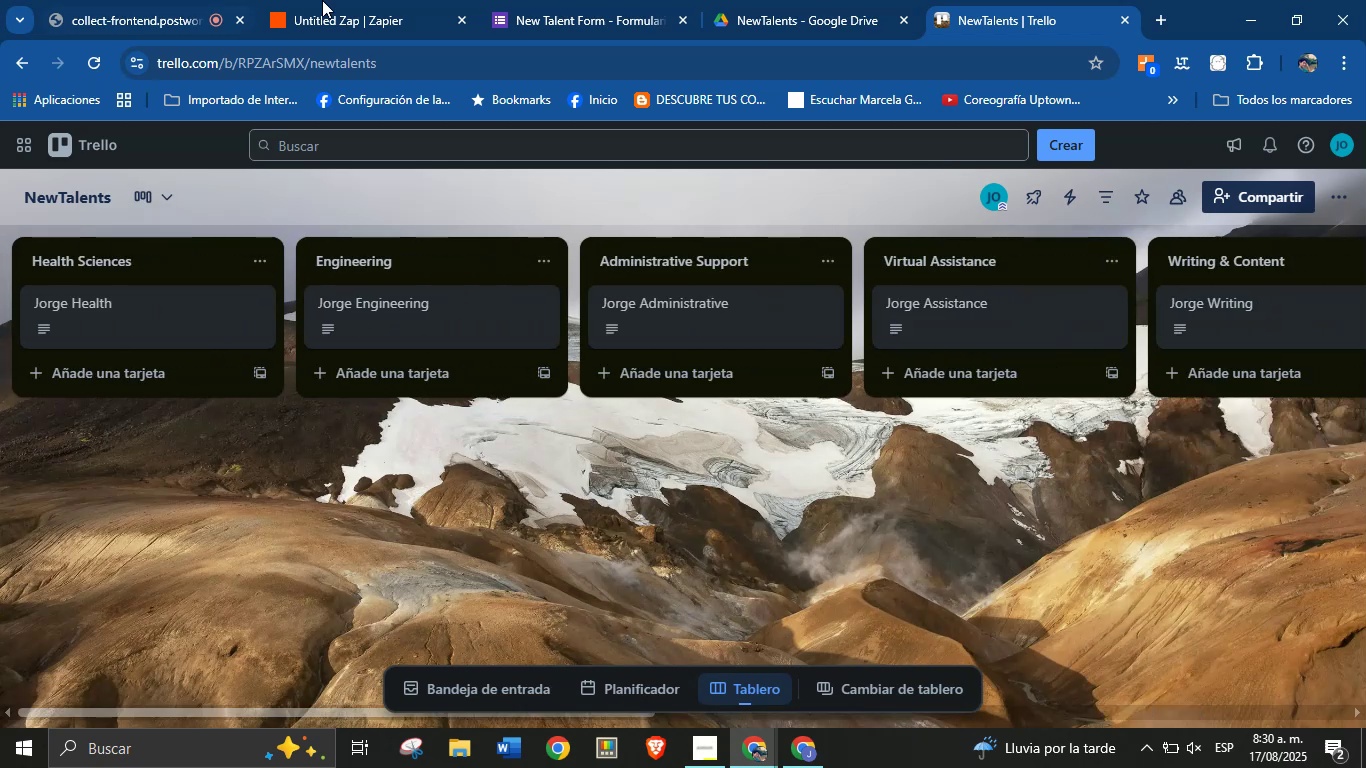 
left_click([331, 0])
 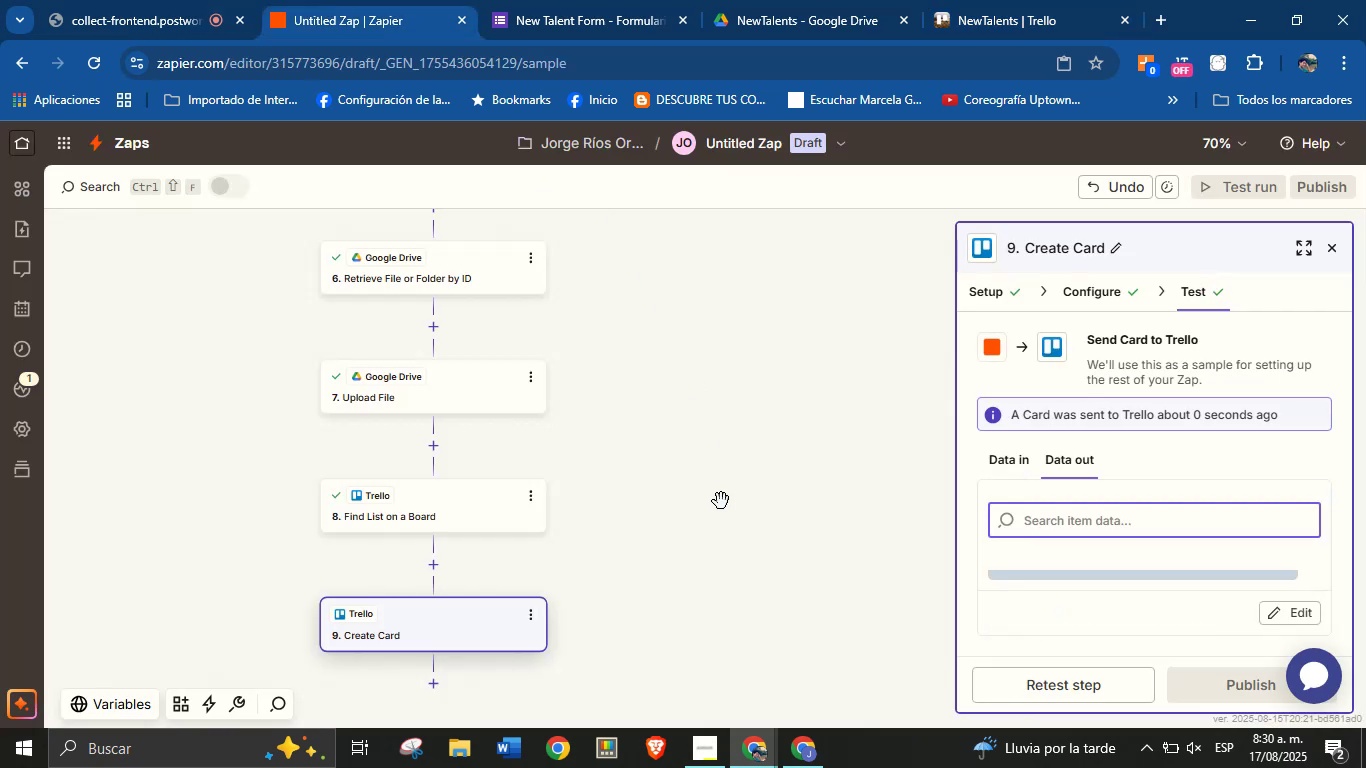 
left_click_drag(start_coordinate=[732, 618], to_coordinate=[770, 474])
 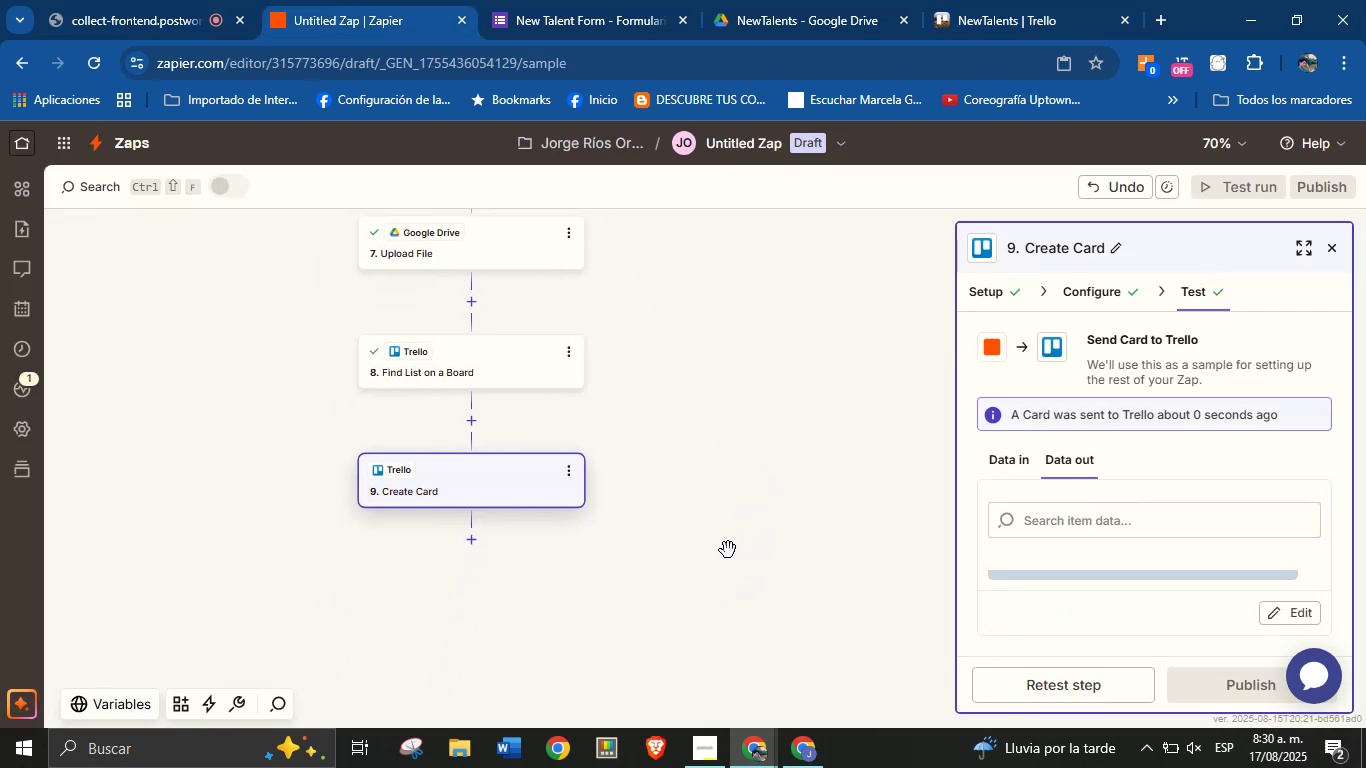 
left_click_drag(start_coordinate=[715, 580], to_coordinate=[739, 537])
 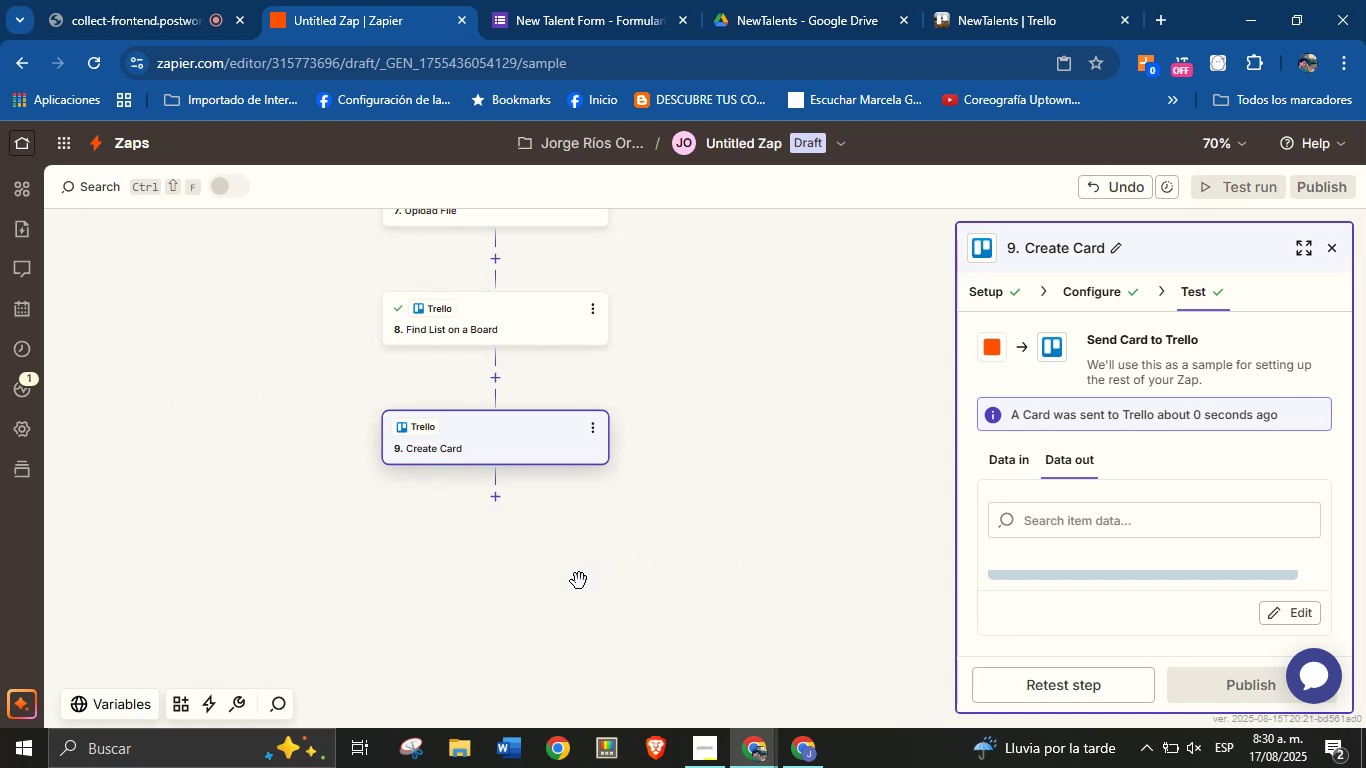 
wait(5.77)
 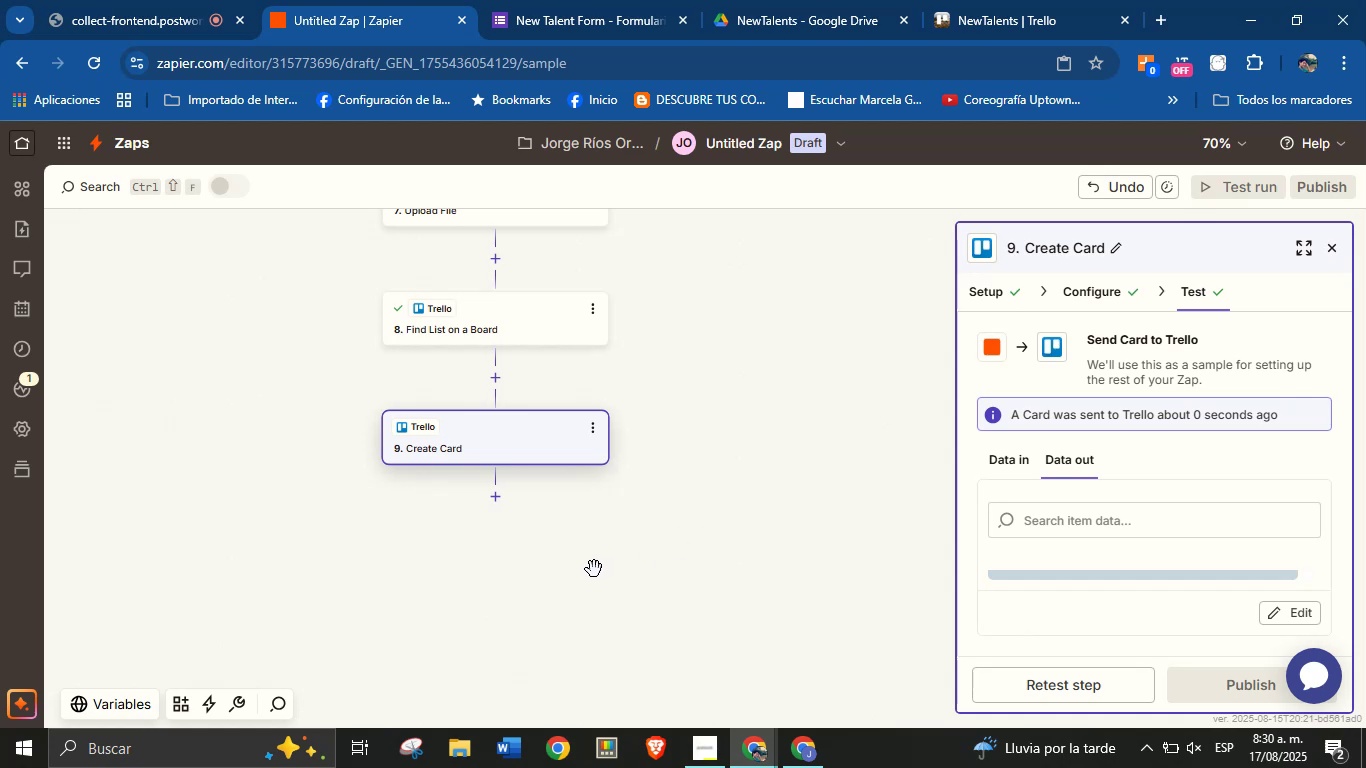 
left_click([493, 508])
 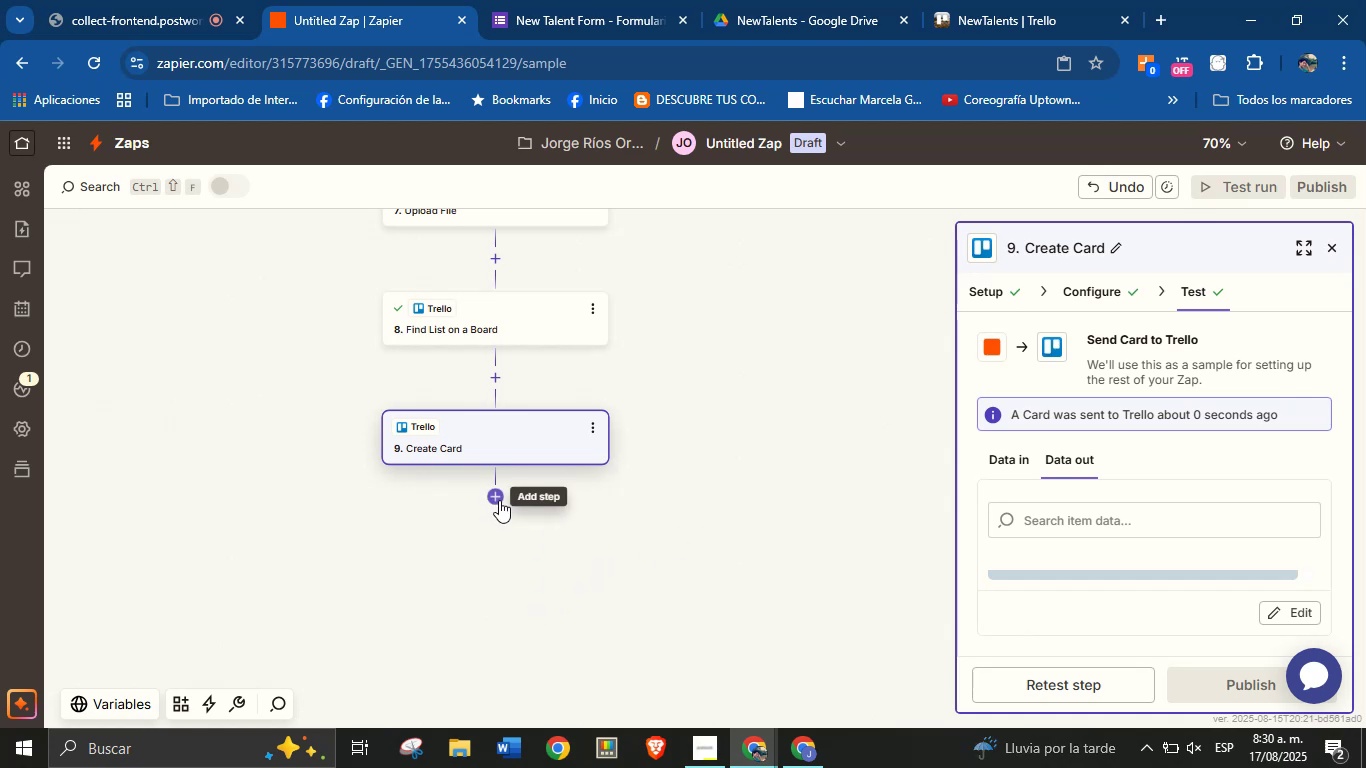 
left_click([499, 500])
 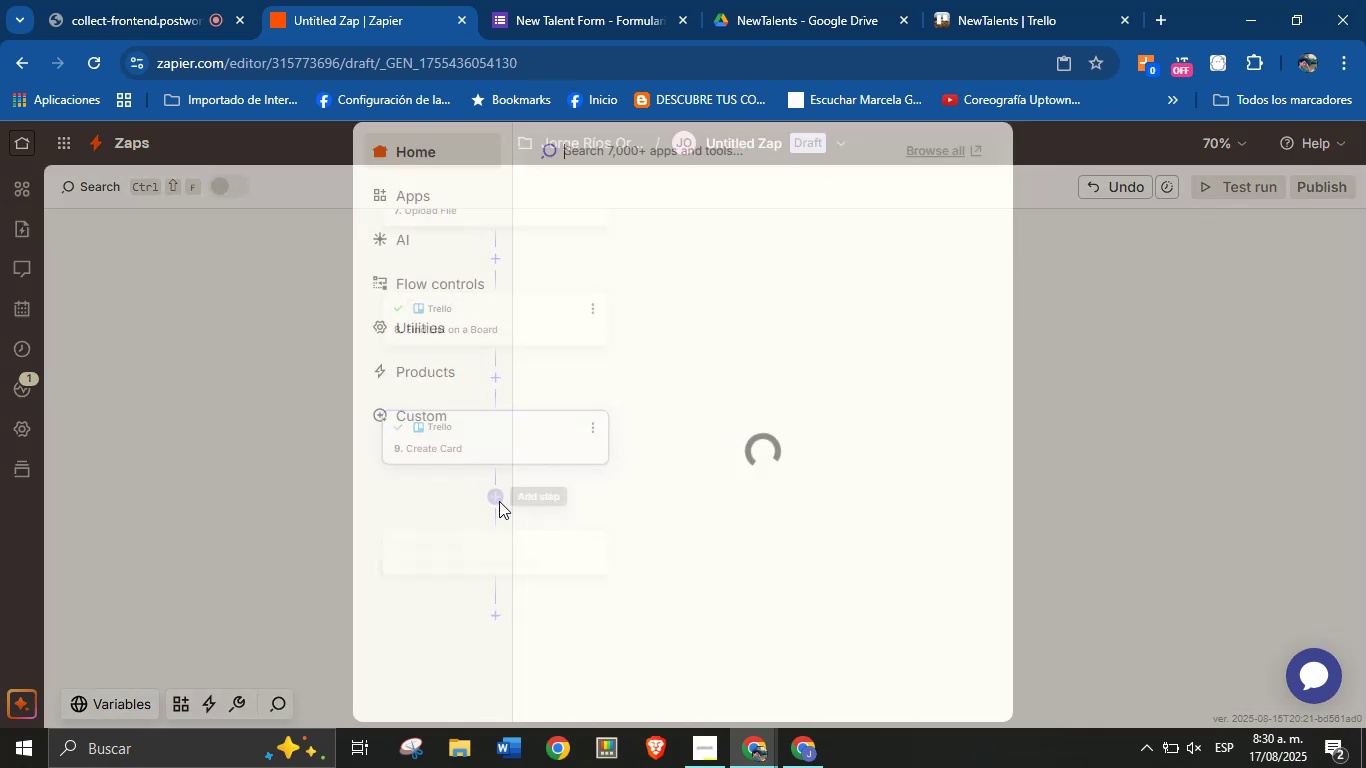 
mouse_move([692, 481])
 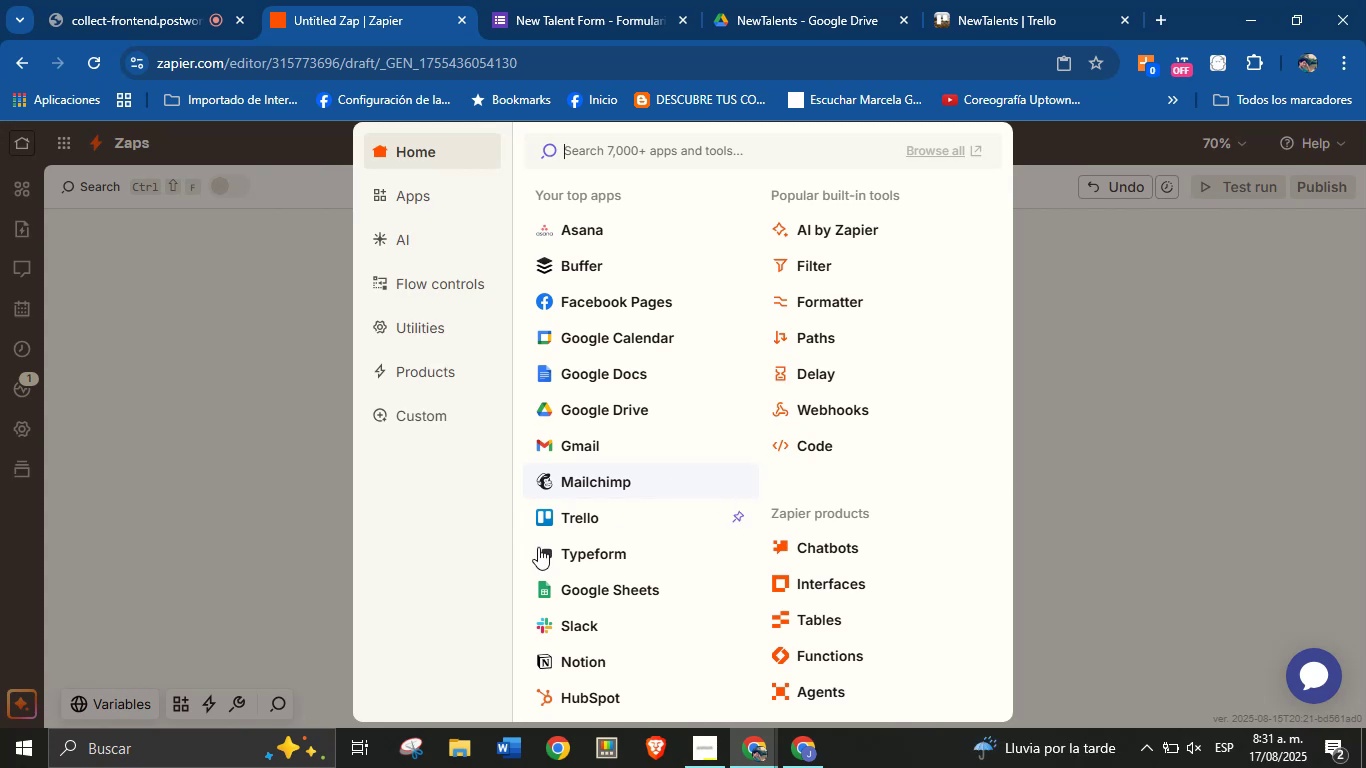 
left_click([271, 575])
 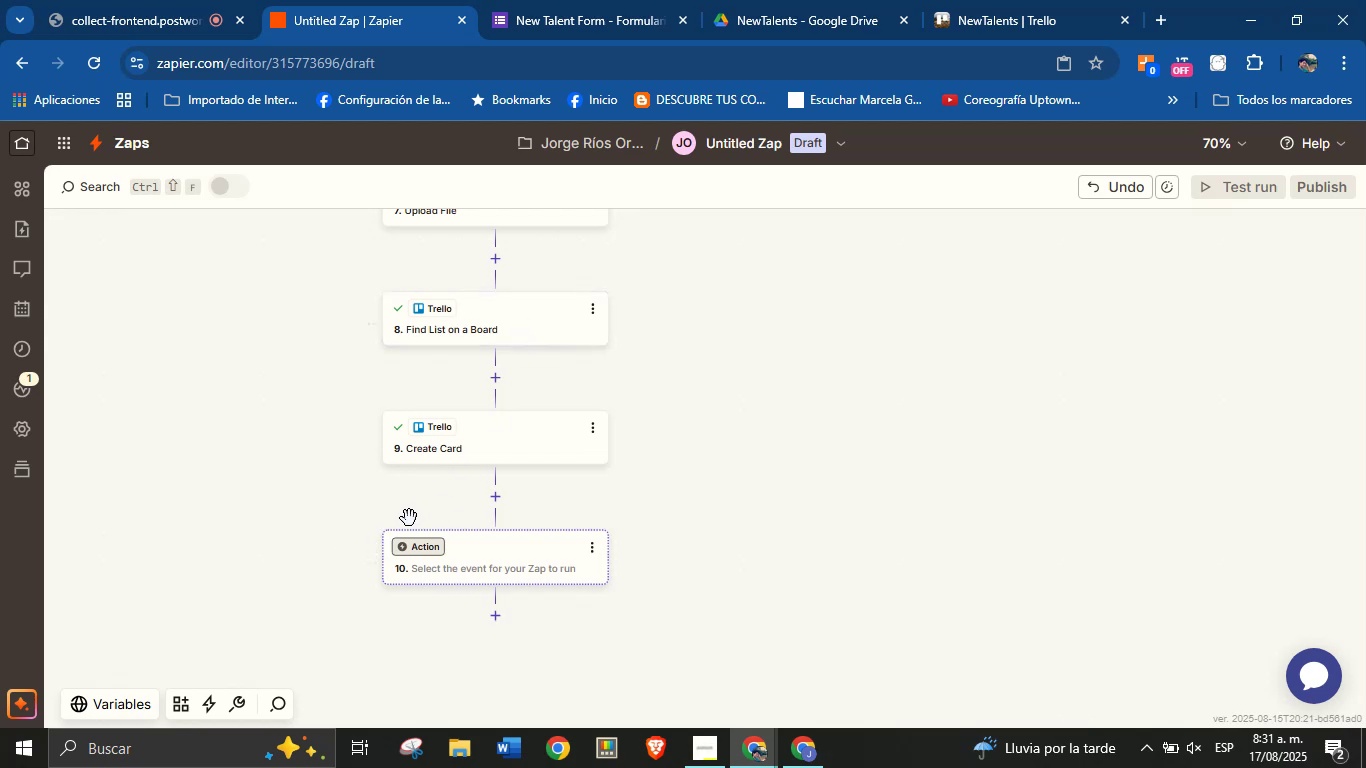 
scroll: coordinate [700, 452], scroll_direction: up, amount: 2.0
 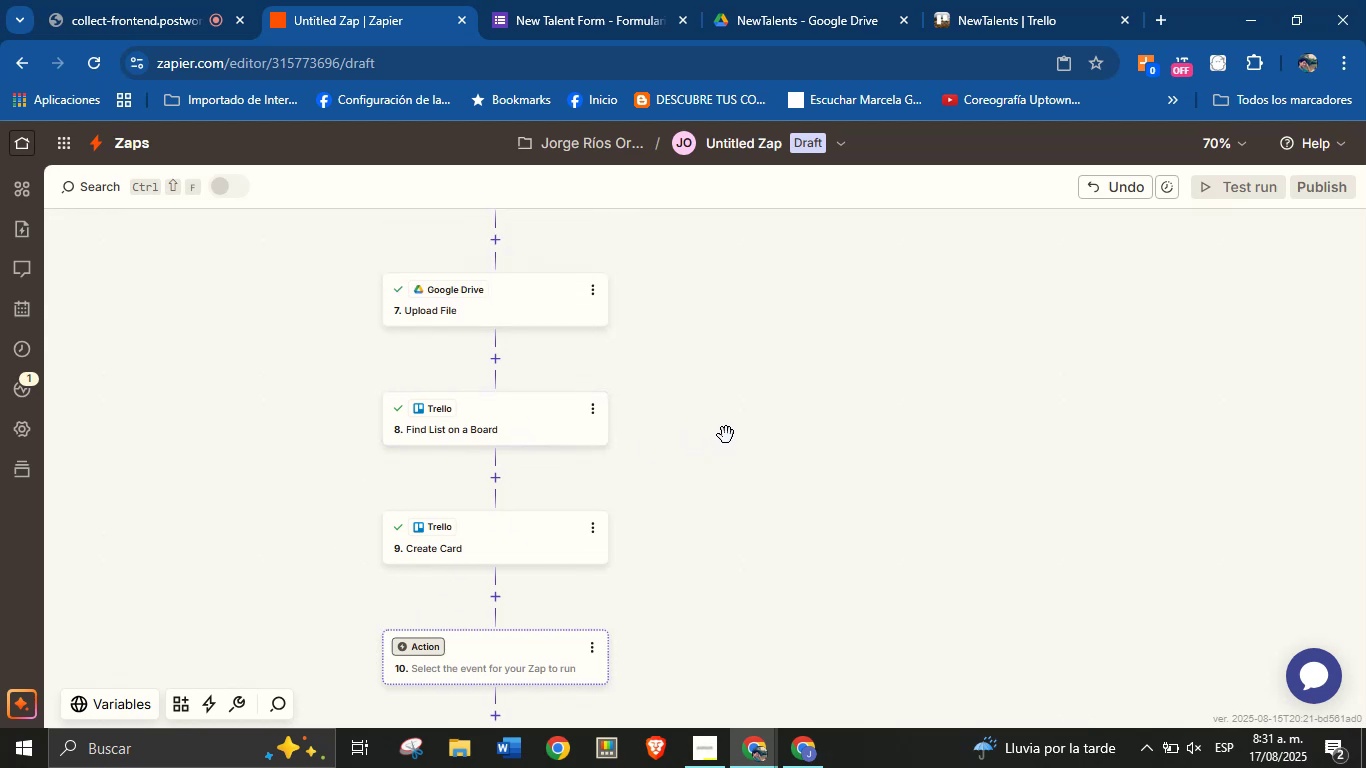 
scroll: coordinate [726, 435], scroll_direction: down, amount: 1.0
 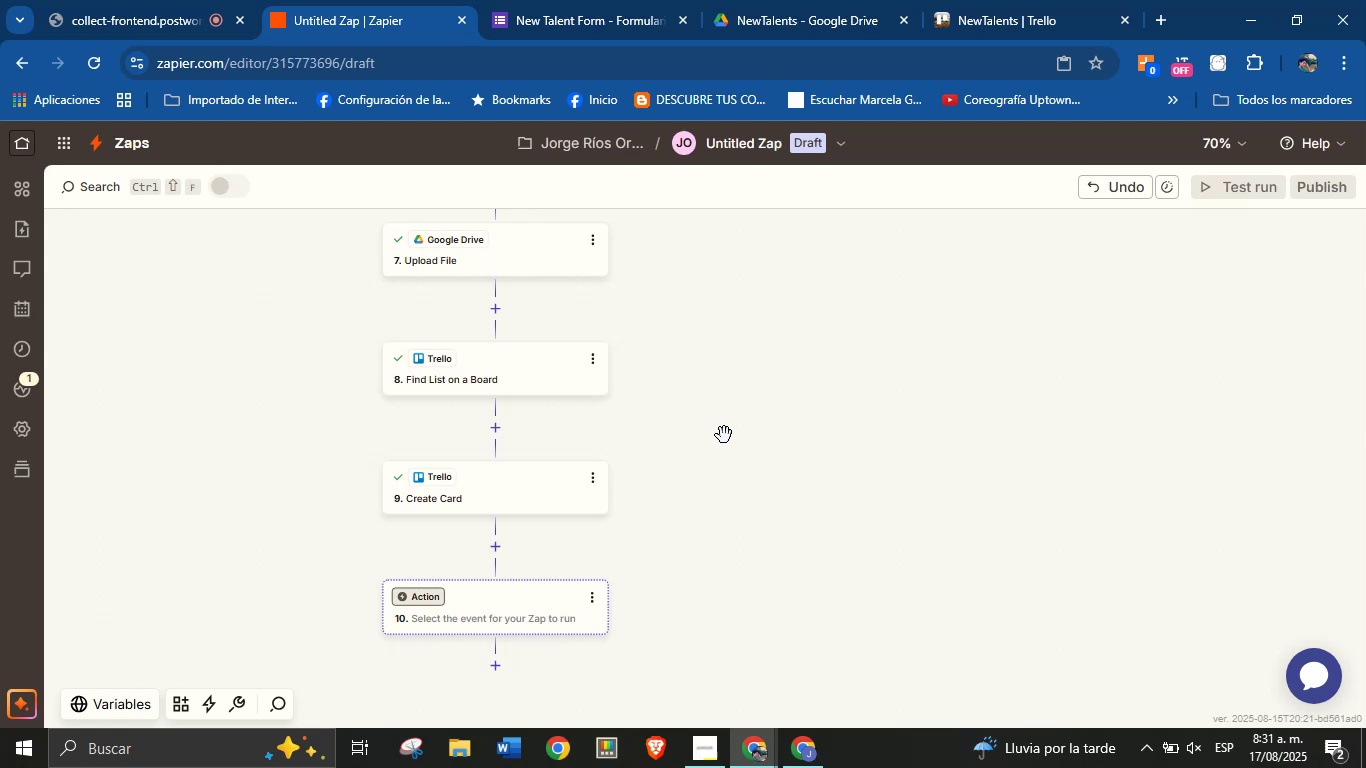 
wait(10.54)
 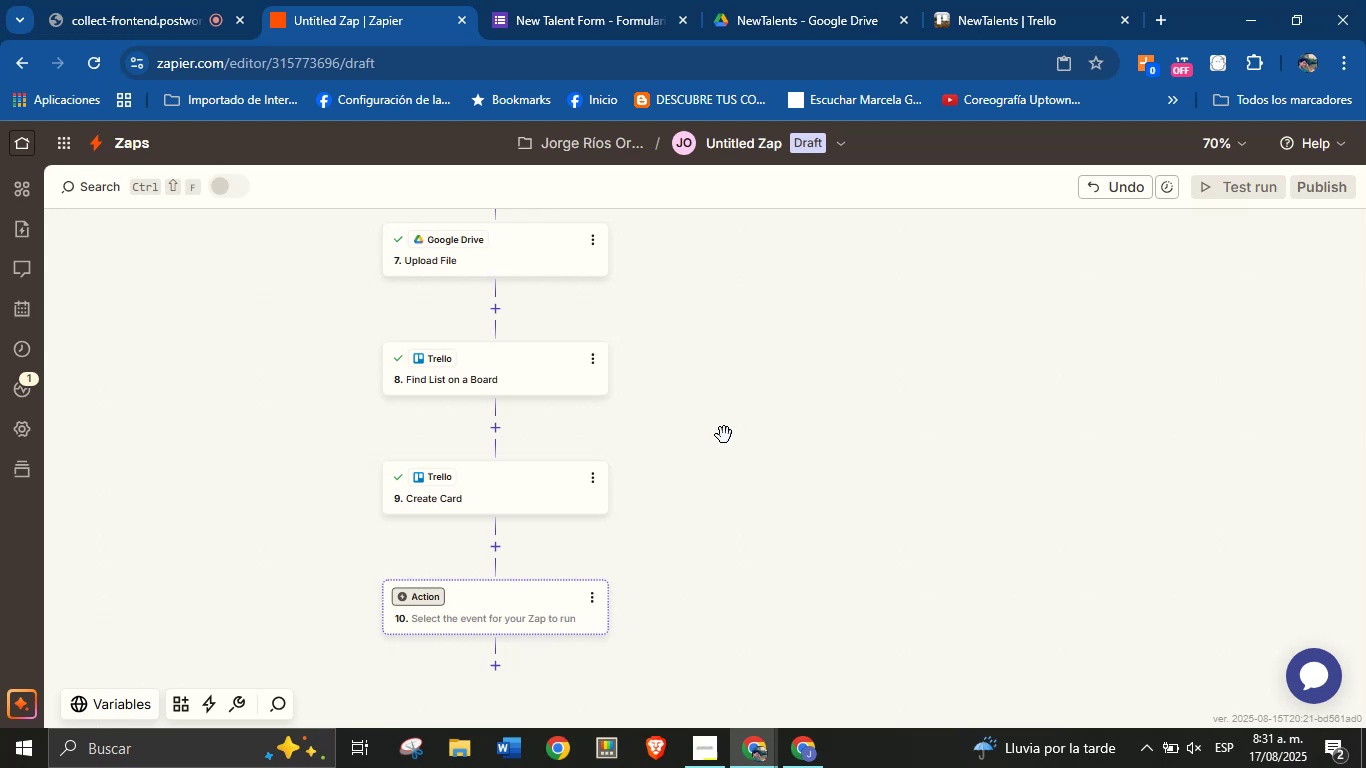 
left_click_drag(start_coordinate=[743, 501], to_coordinate=[737, 480])
 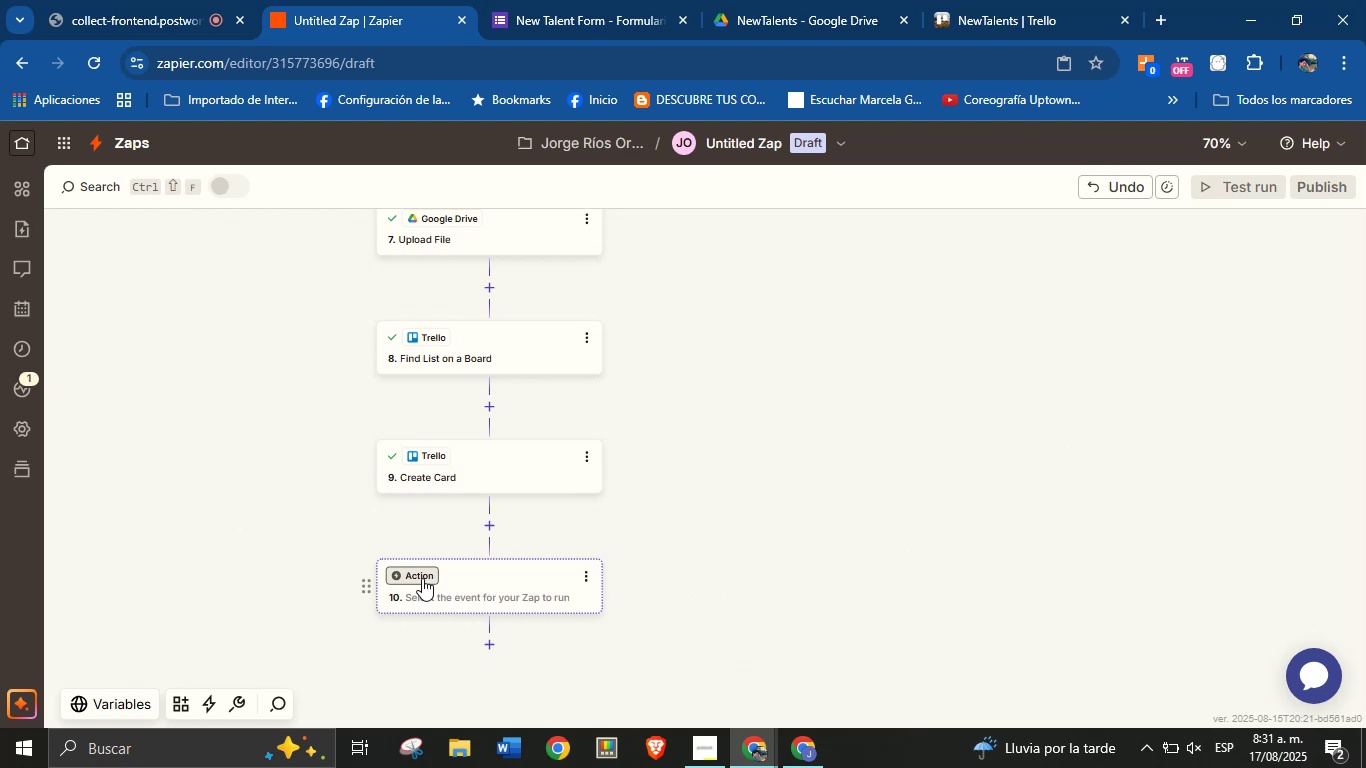 
wait(13.54)
 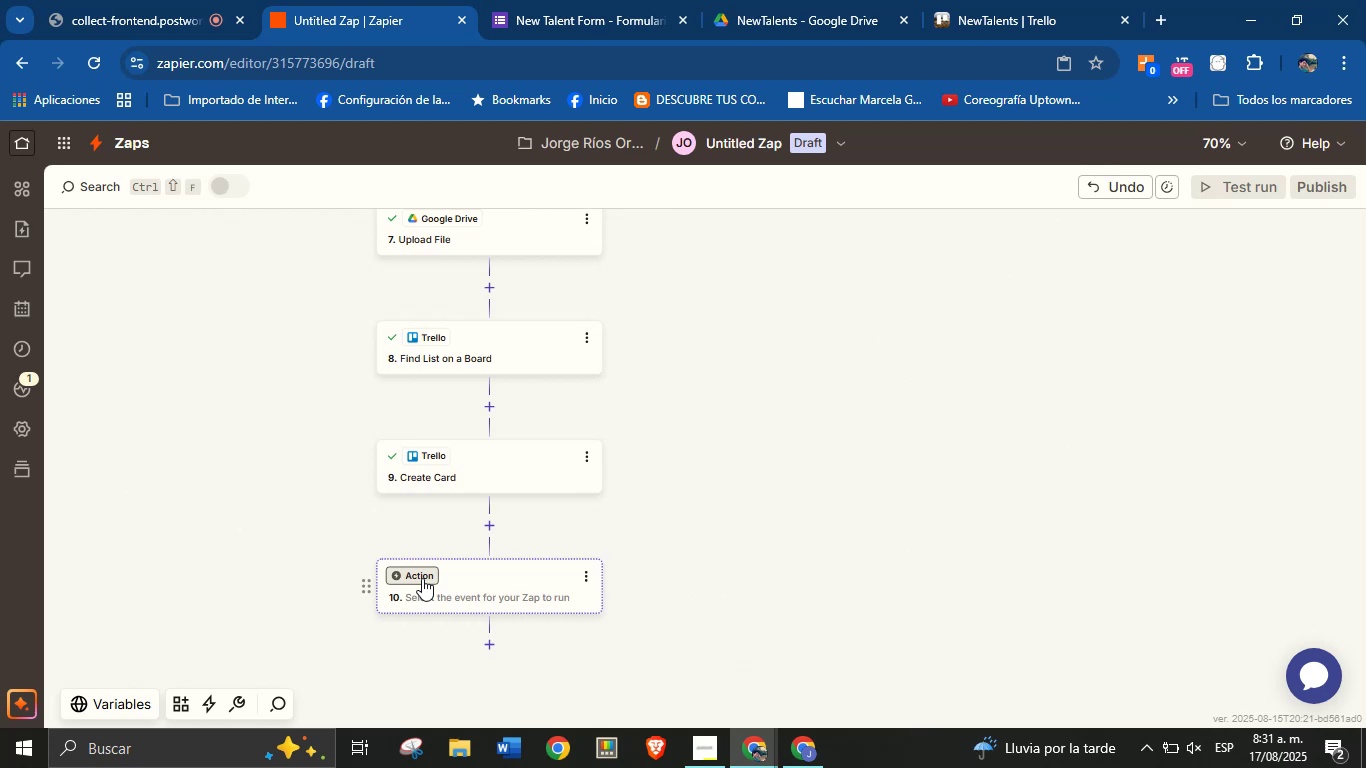 
left_click([424, 574])
 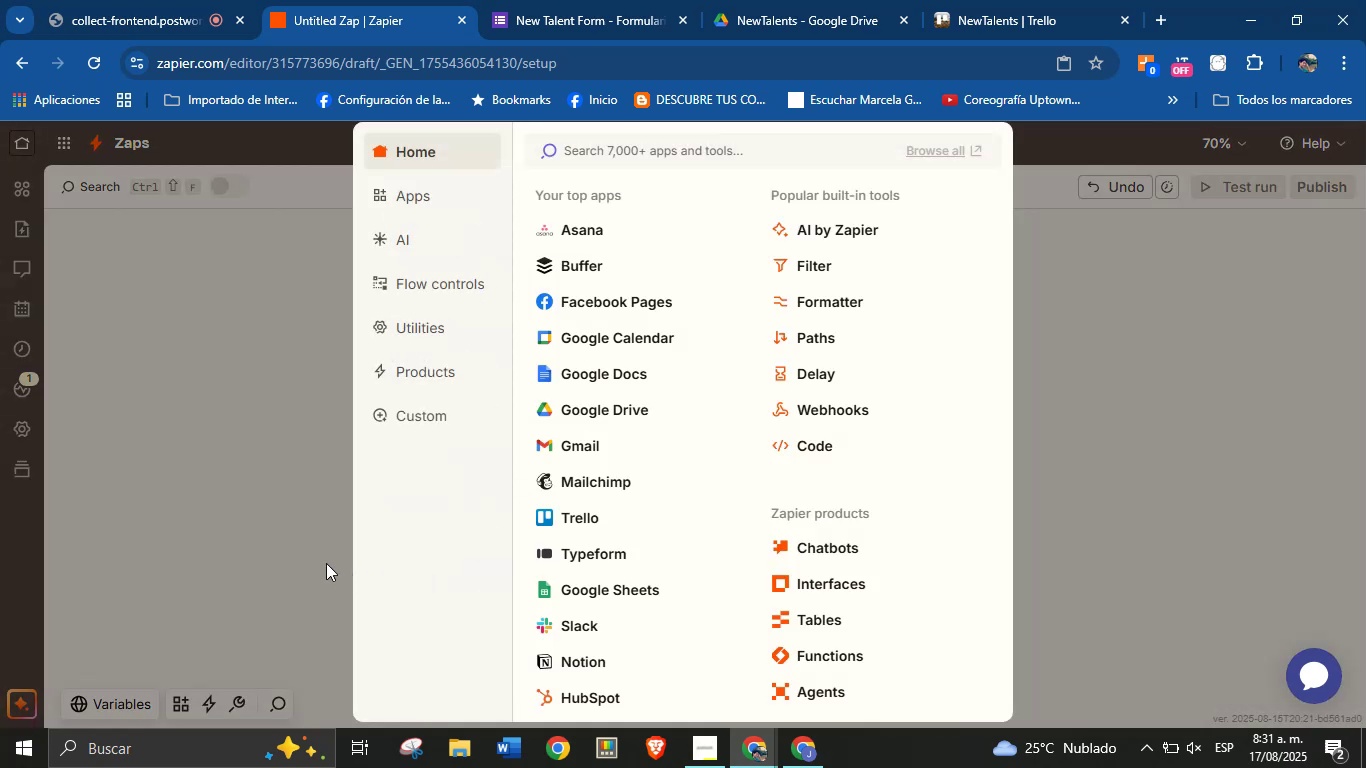 
left_click([300, 547])
 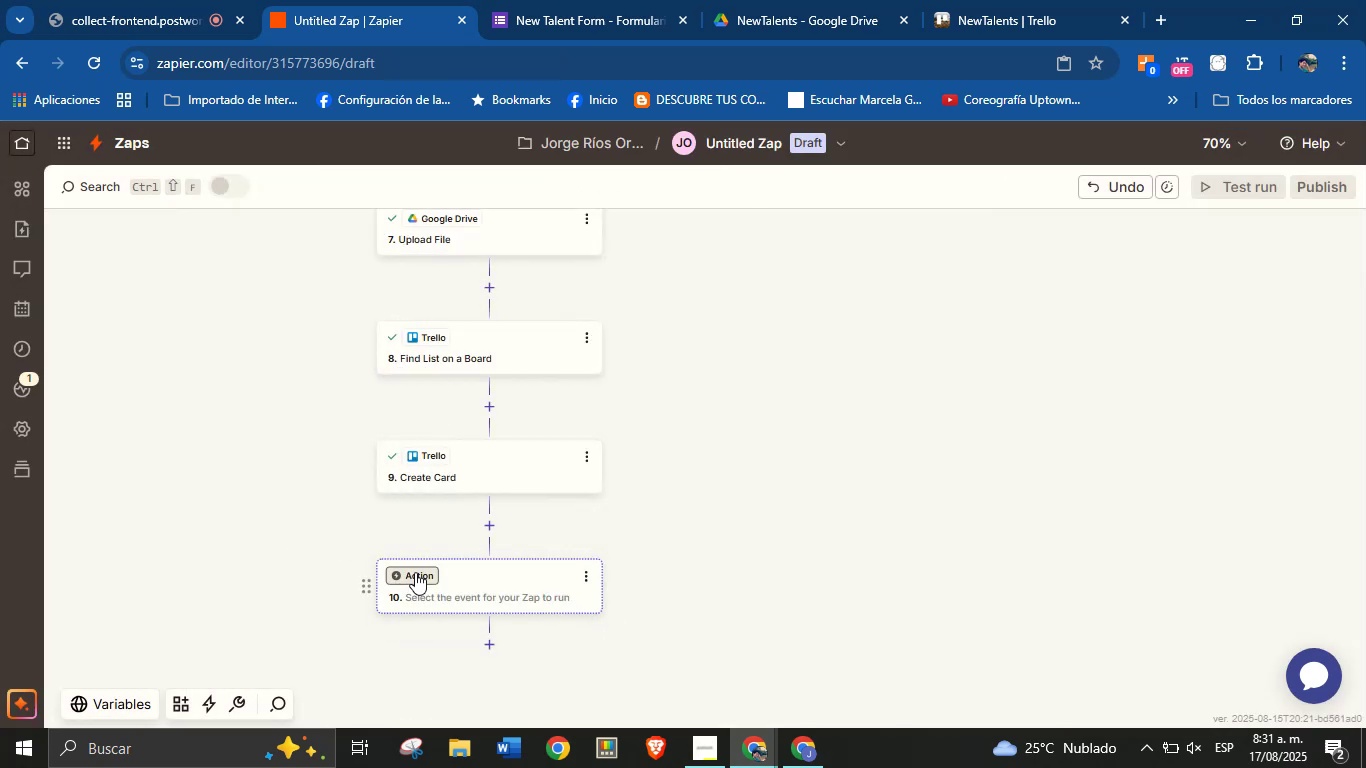 
wait(5.57)
 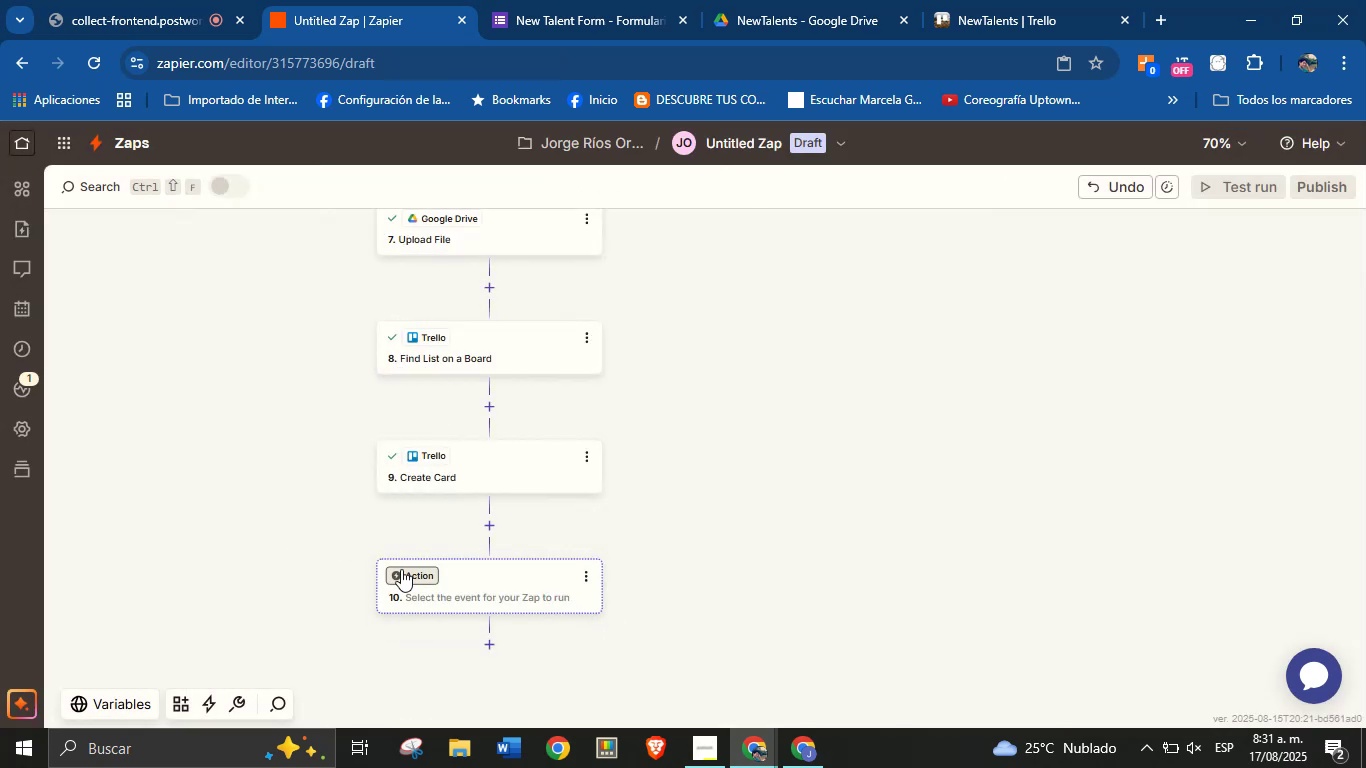 
left_click([415, 572])
 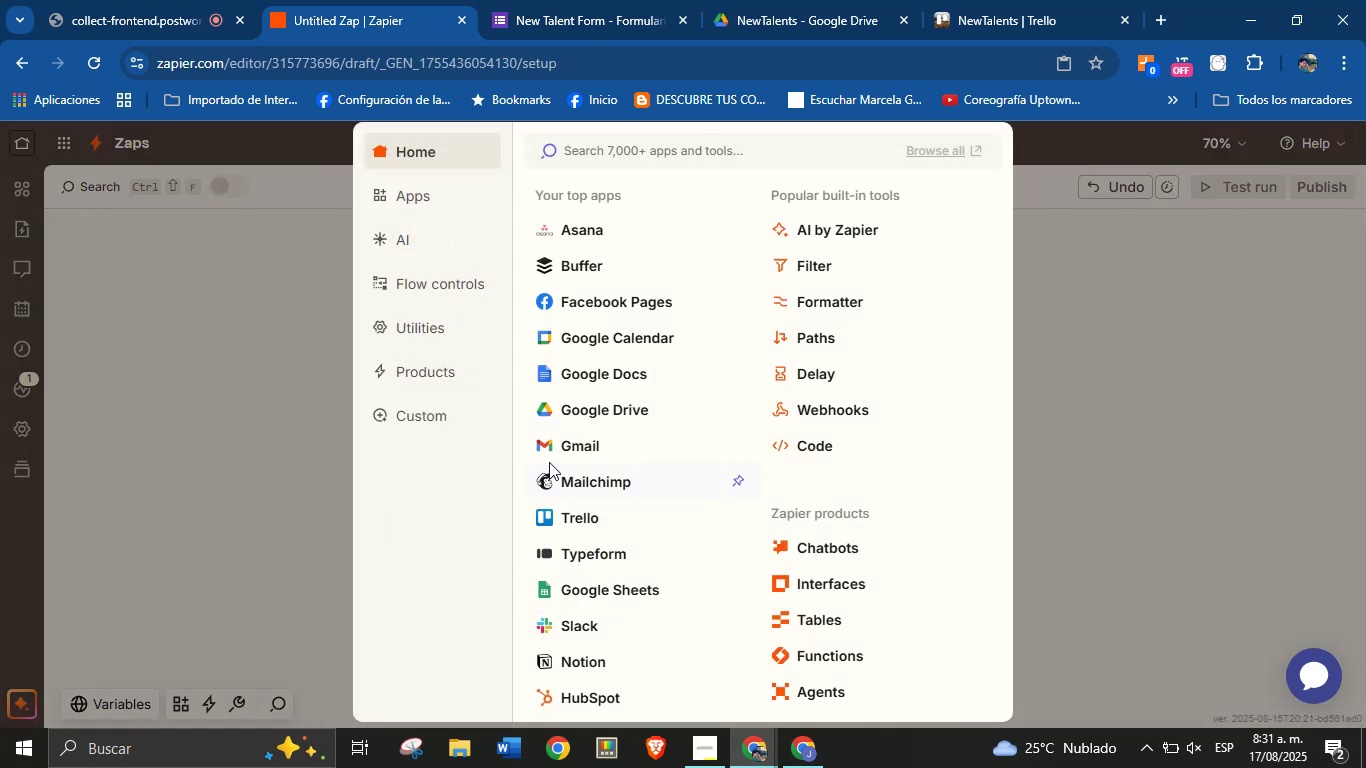 
left_click([572, 451])
 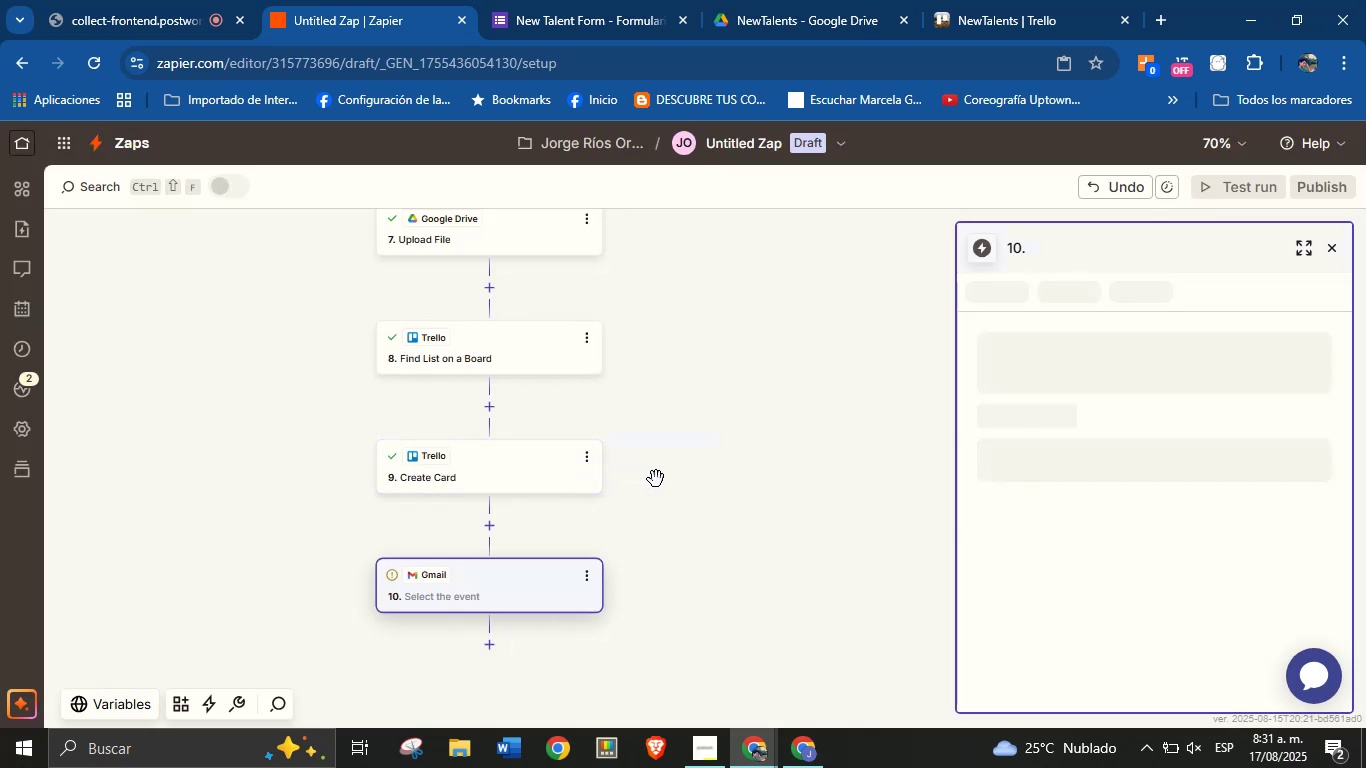 
left_click_drag(start_coordinate=[745, 510], to_coordinate=[711, 508])
 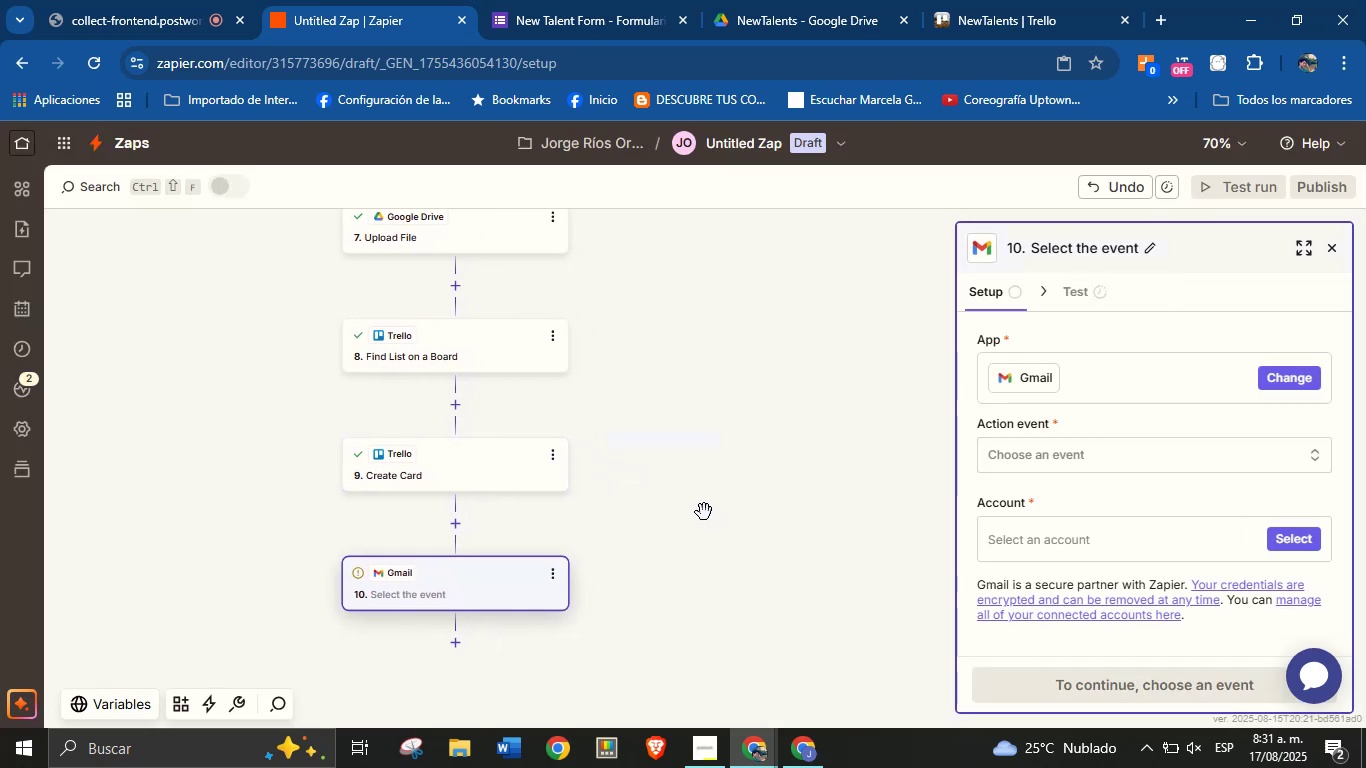 
left_click_drag(start_coordinate=[696, 496], to_coordinate=[686, 475])
 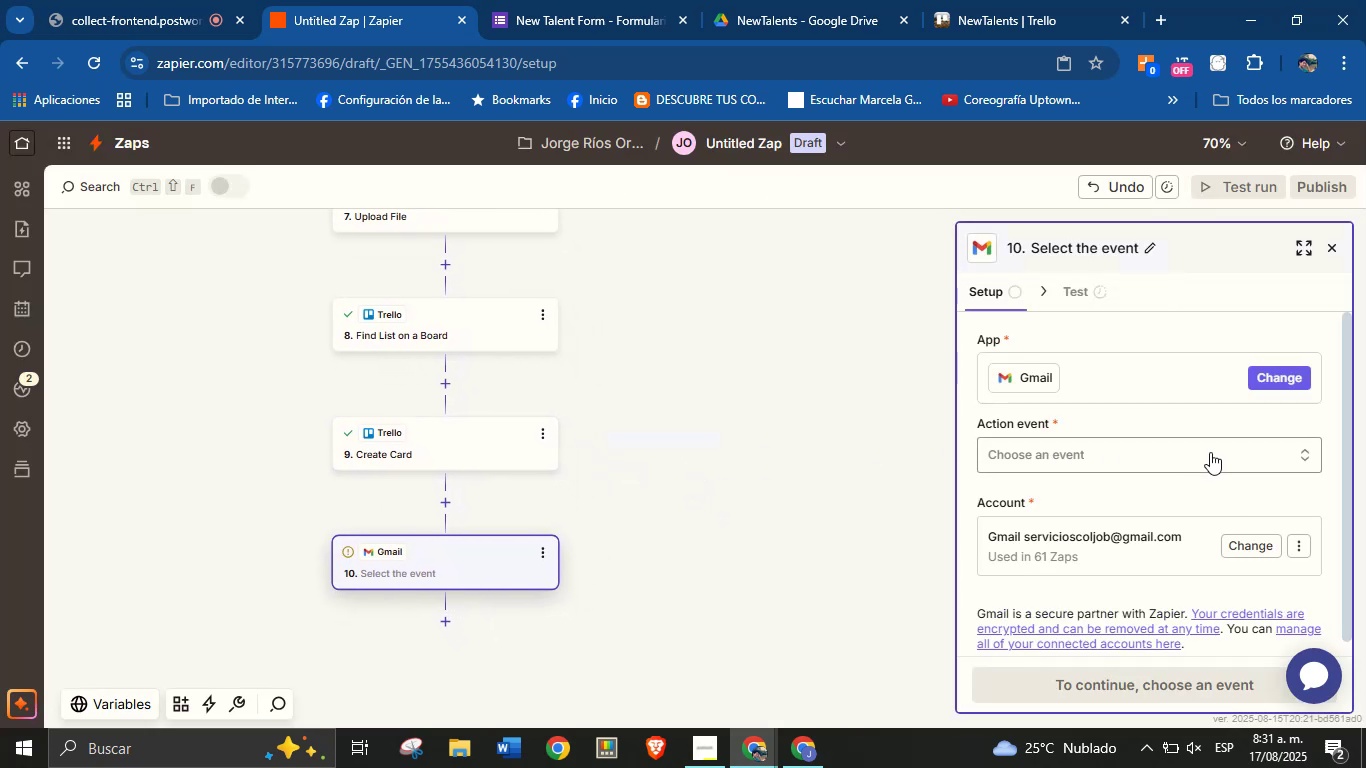 
left_click([1212, 452])
 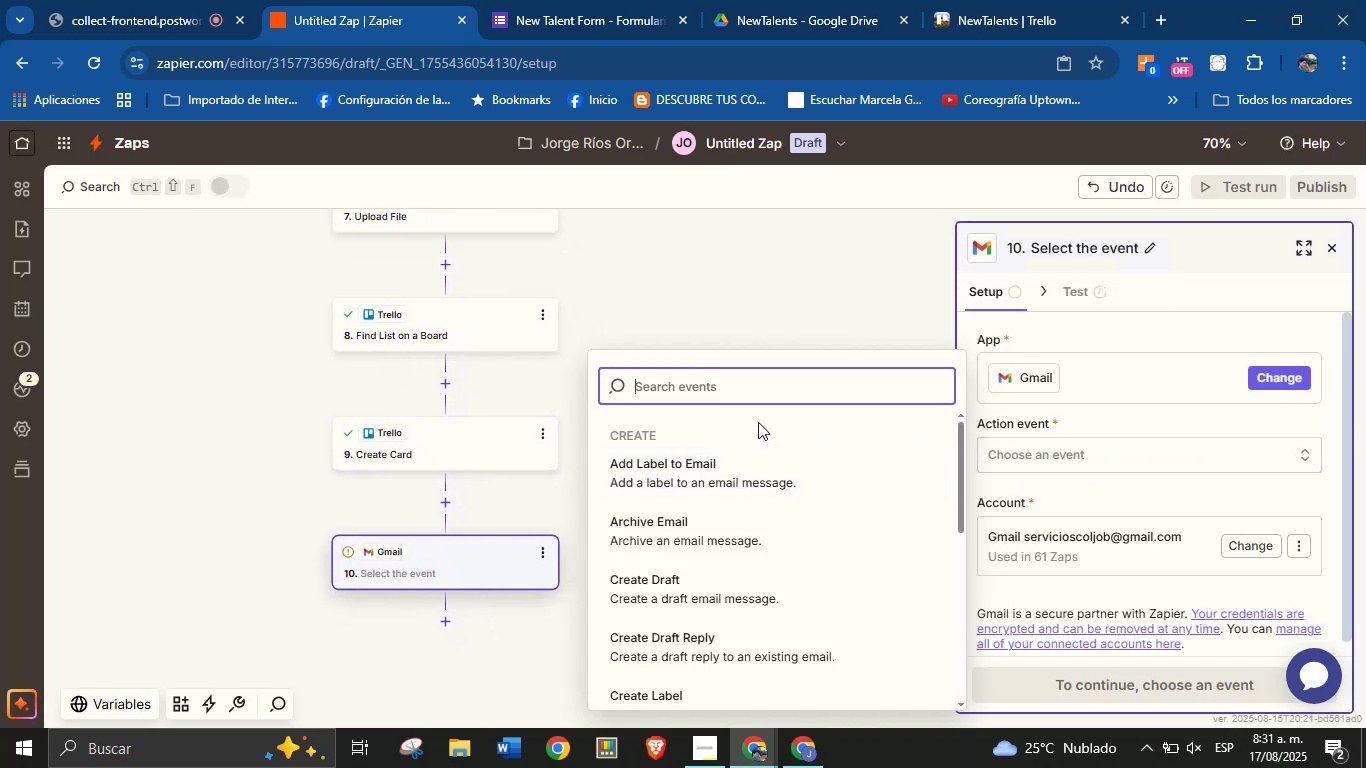 
type(send)
 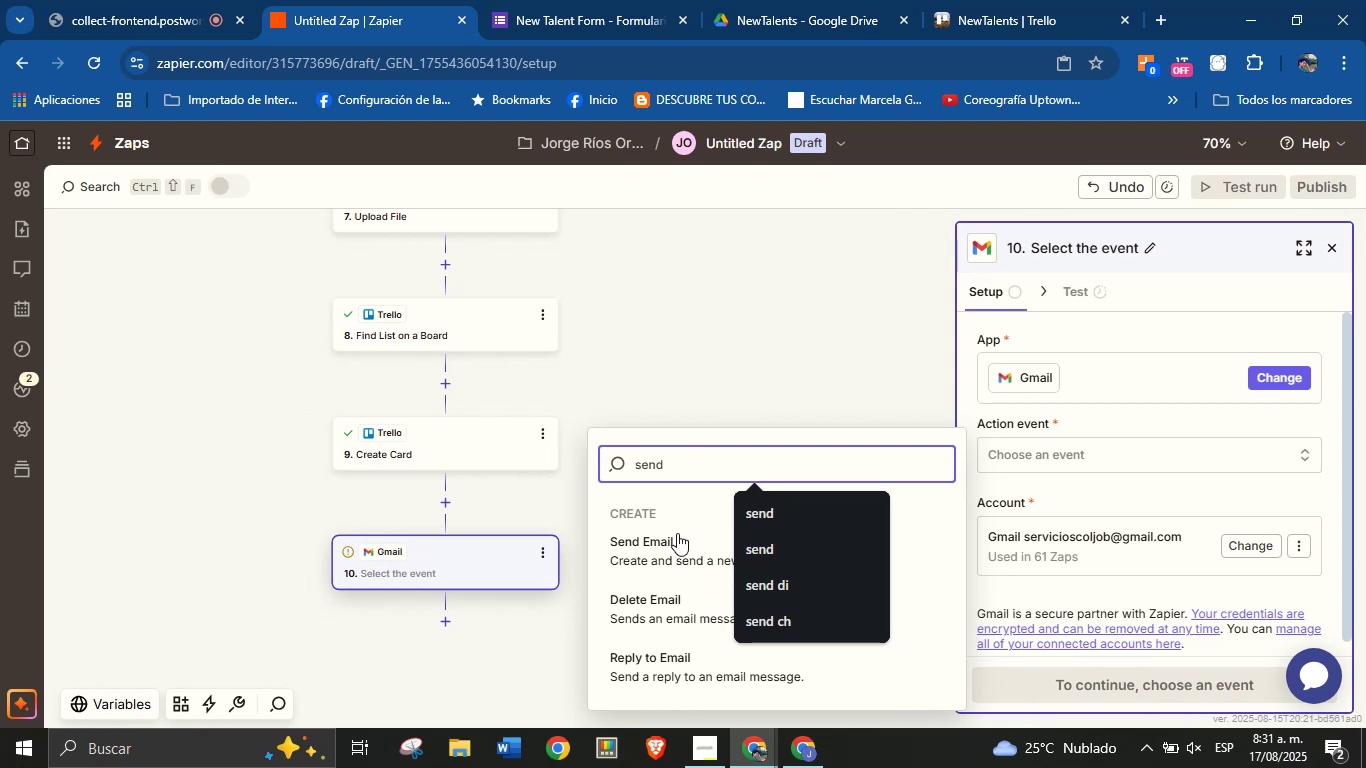 
left_click([677, 537])
 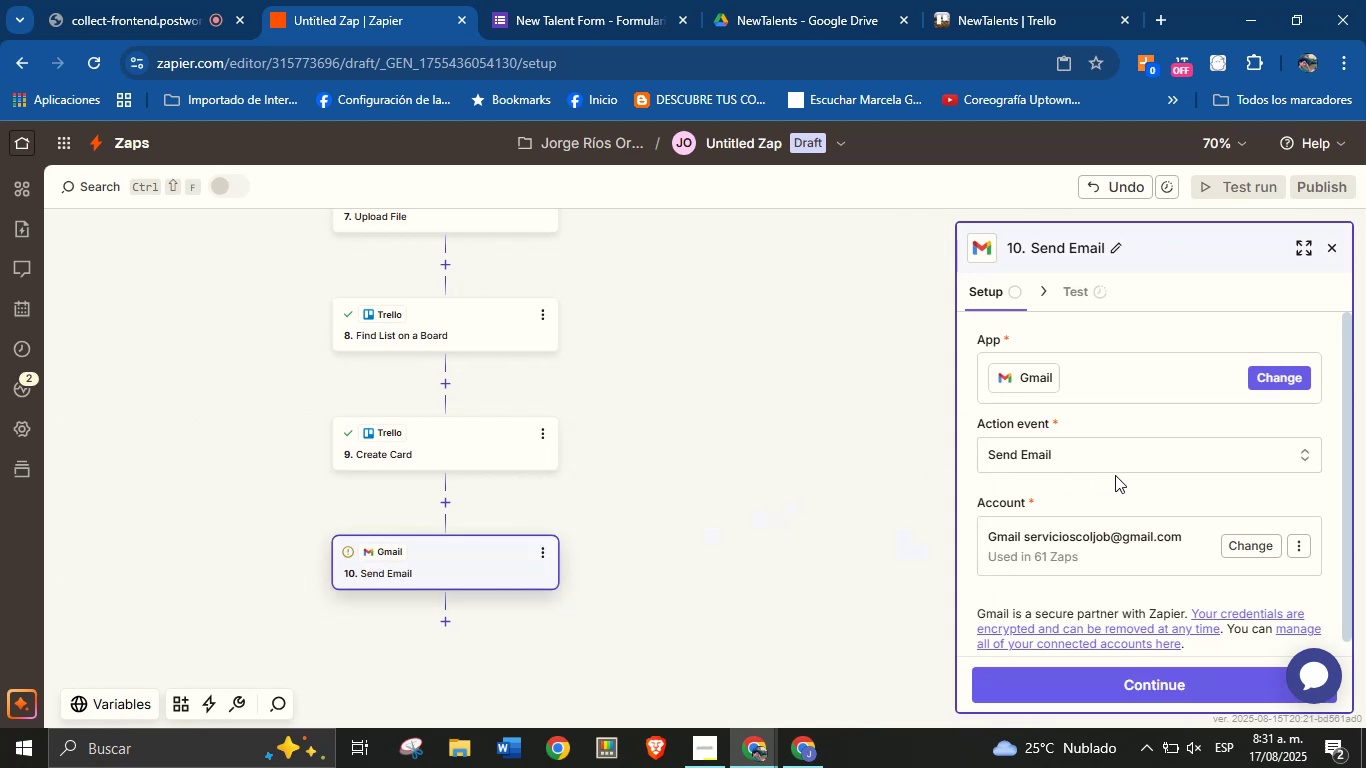 
scroll: coordinate [1116, 488], scroll_direction: down, amount: 4.0
 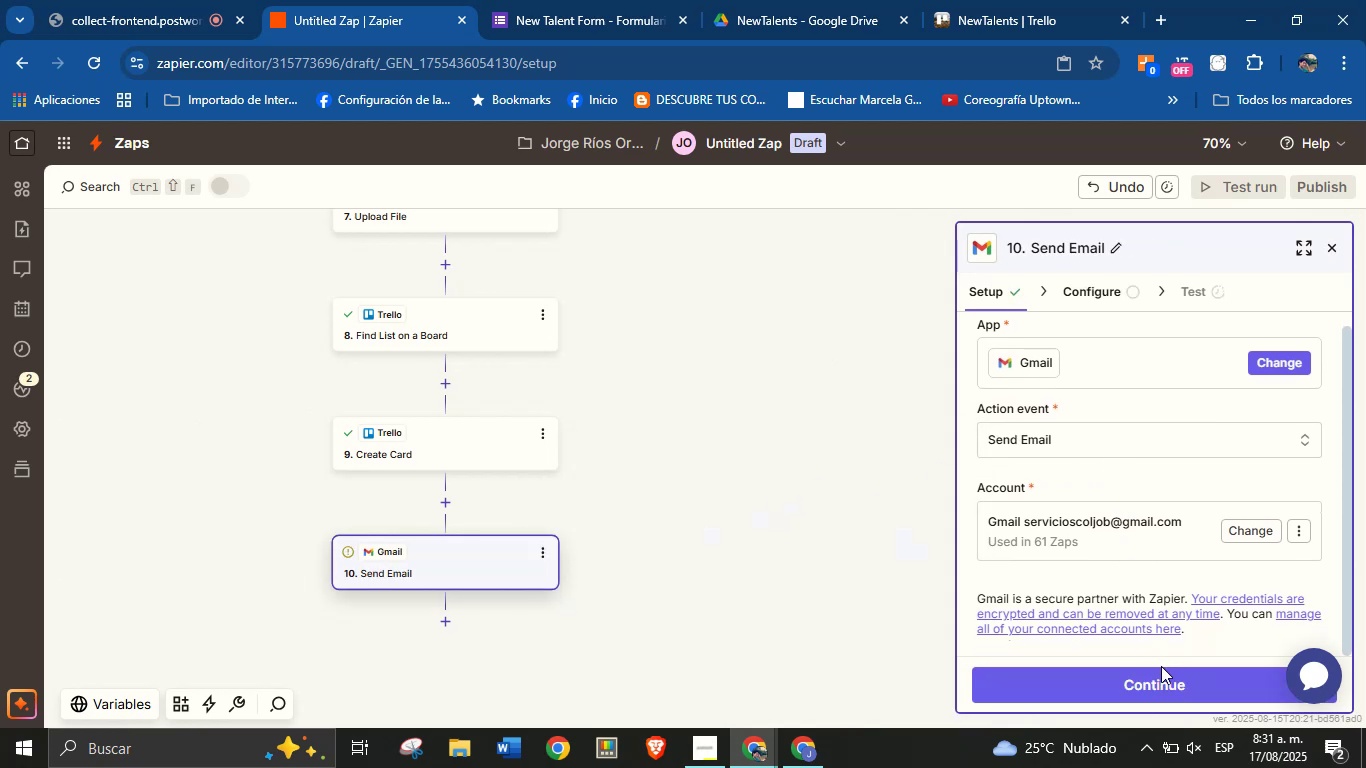 
left_click([1163, 672])
 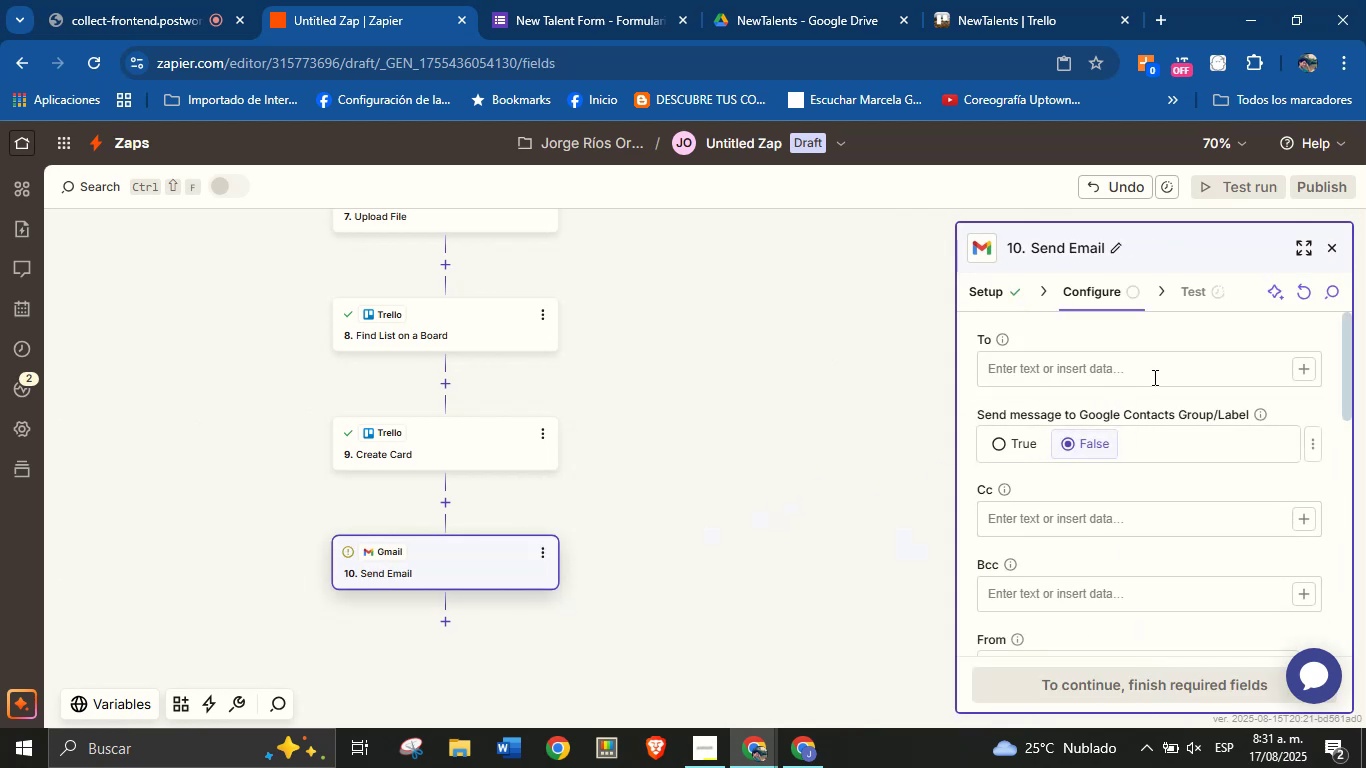 
left_click([1304, 380])
 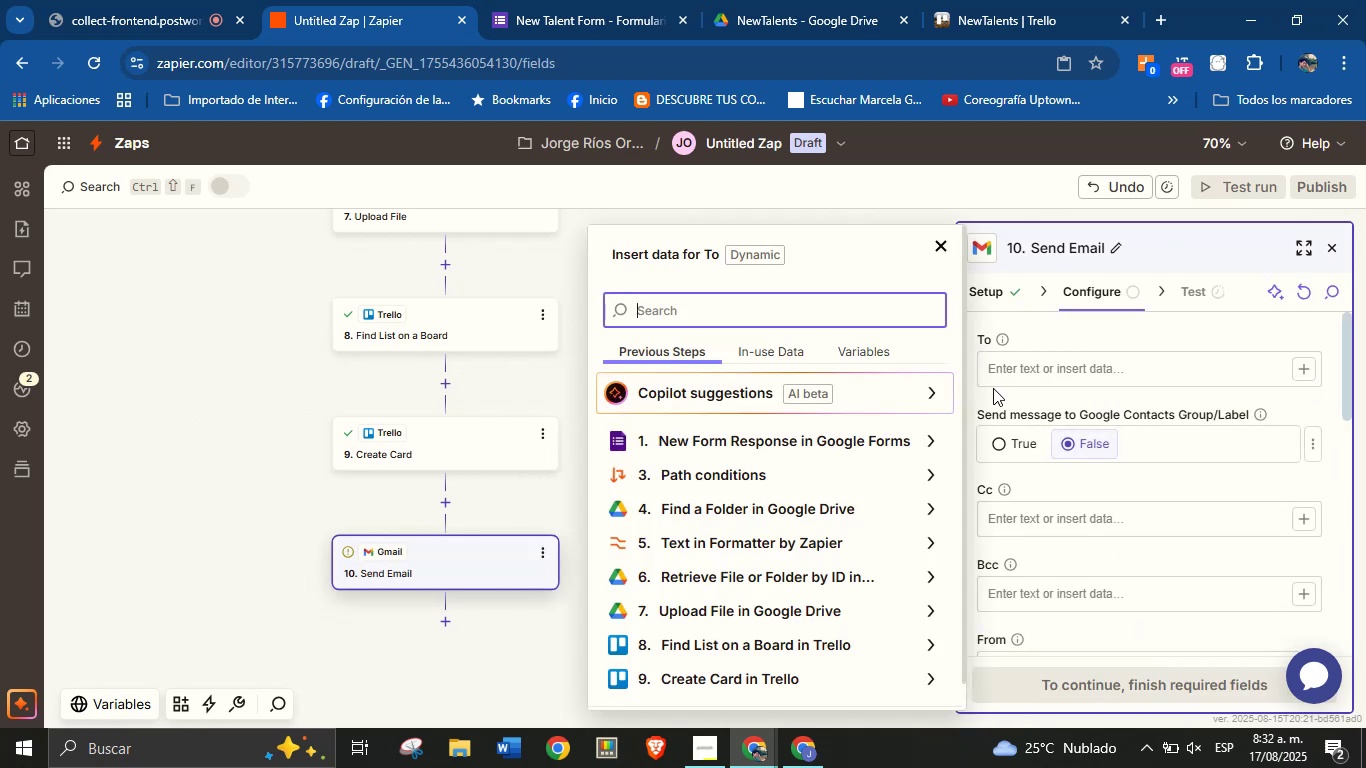 
type(ema)
 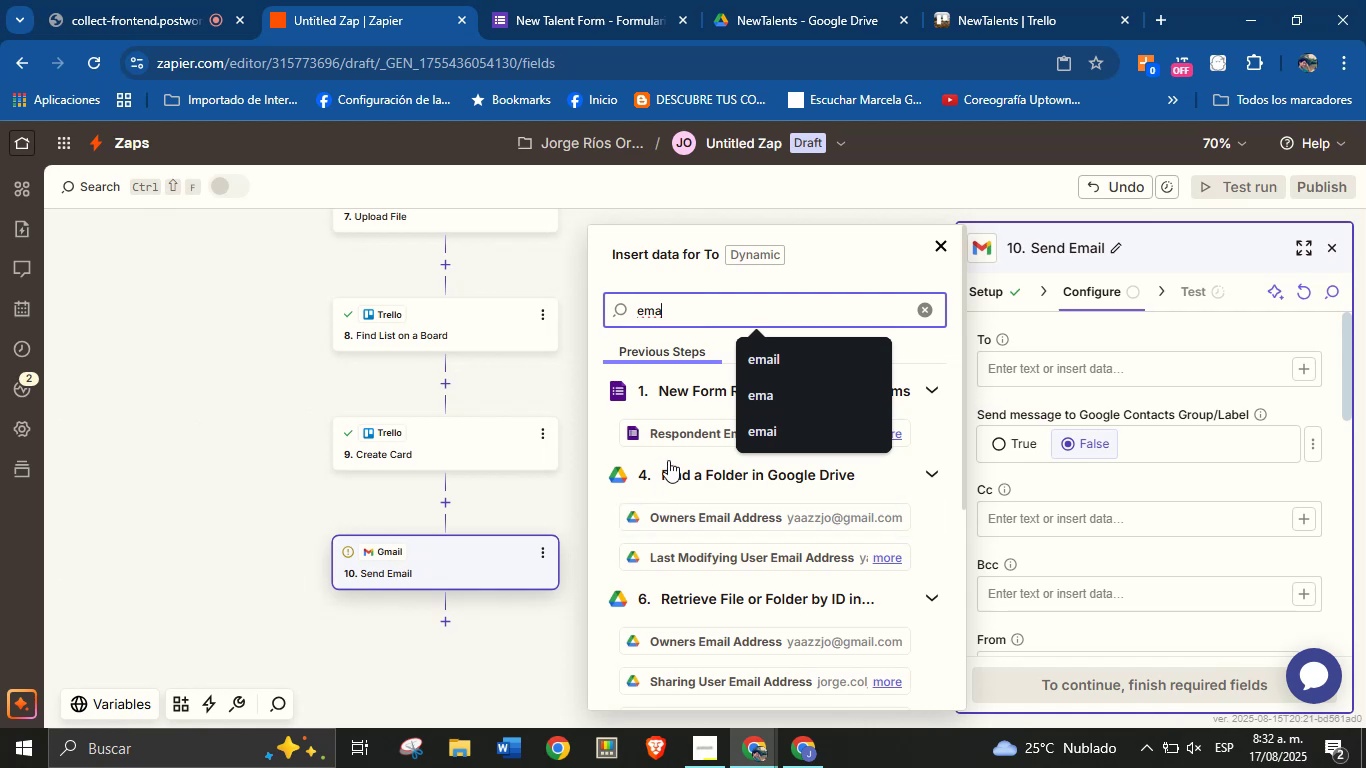 
left_click([676, 444])
 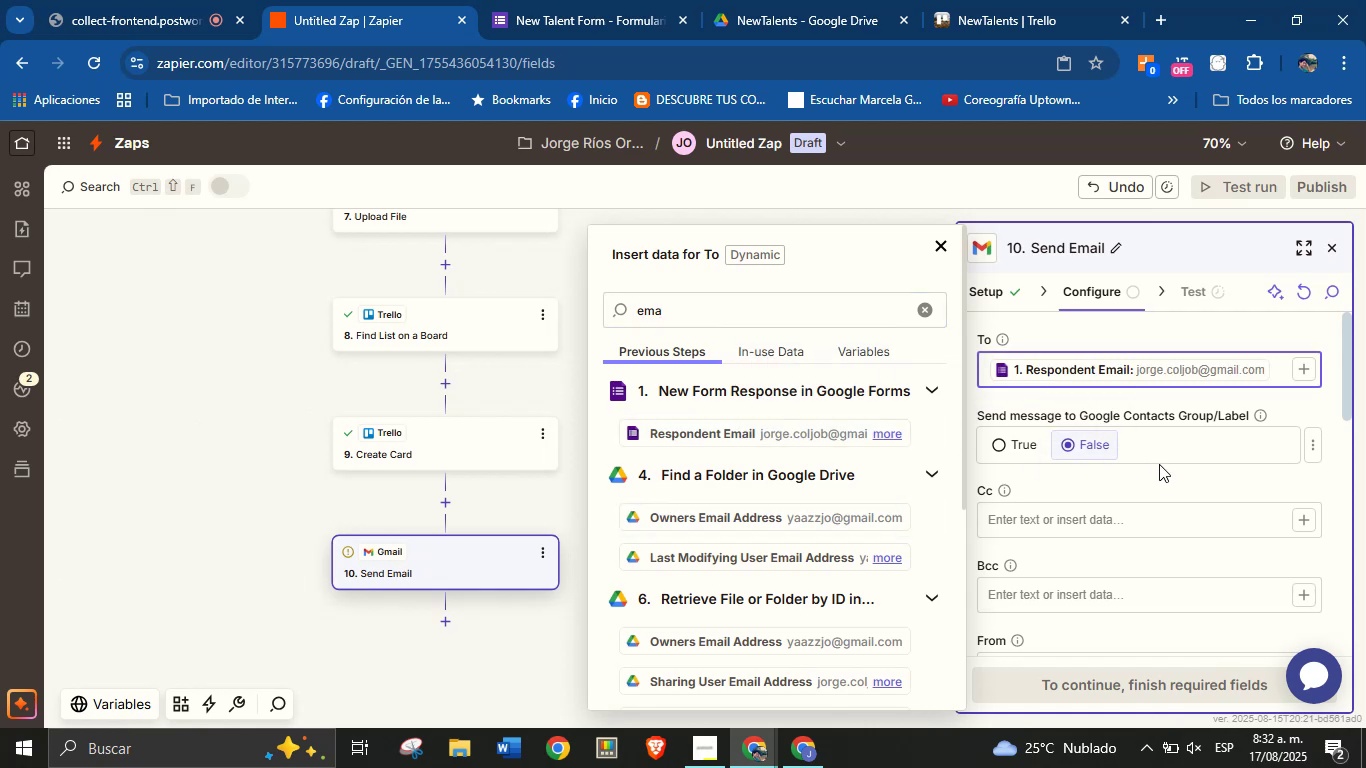 
left_click([1159, 469])
 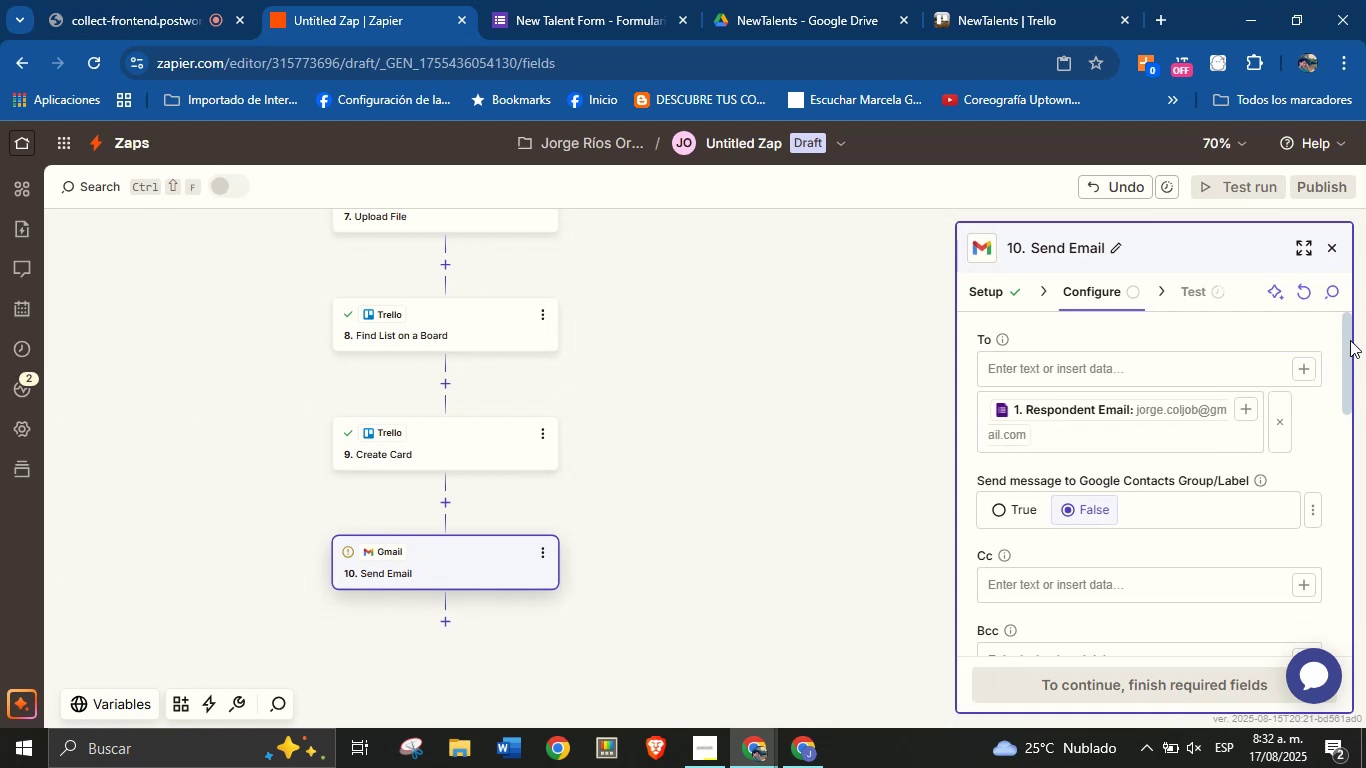 
left_click_drag(start_coordinate=[1346, 340], to_coordinate=[1346, 408])
 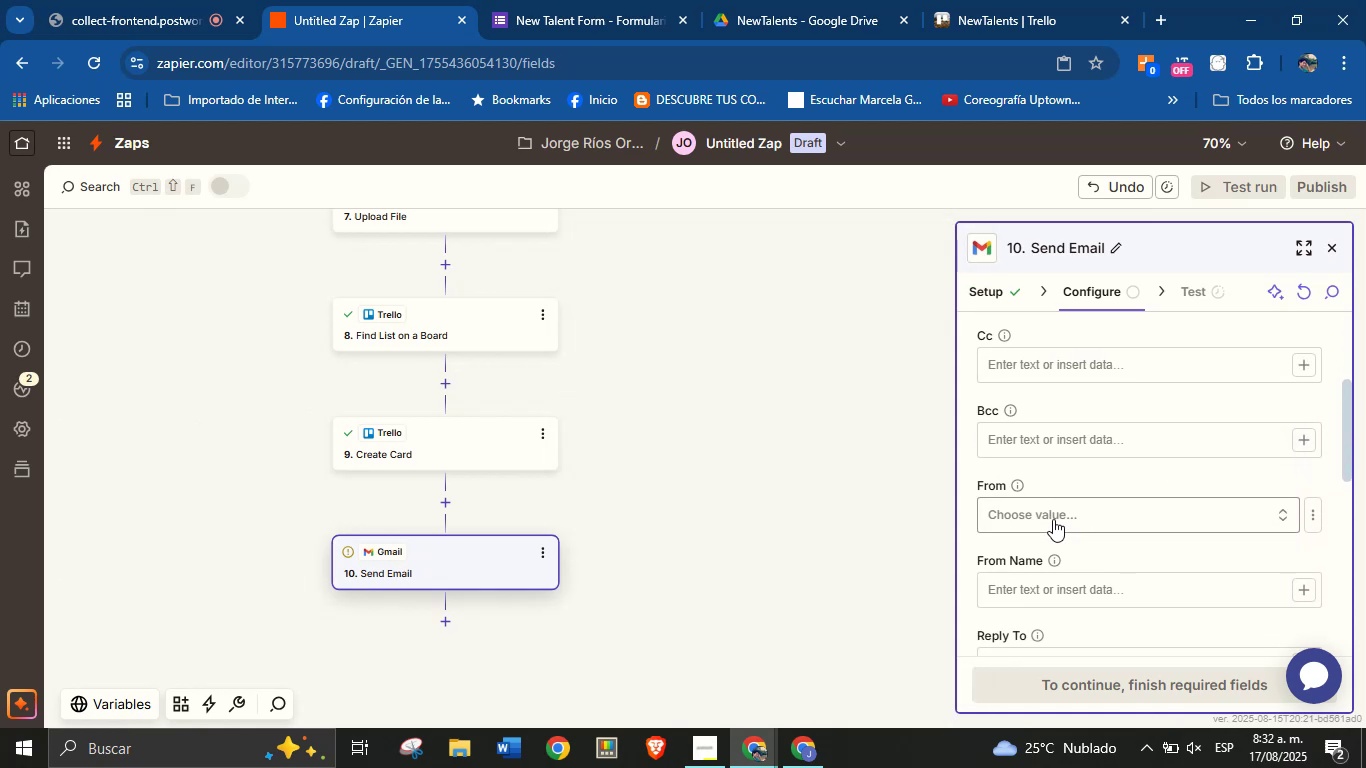 
left_click([1055, 517])
 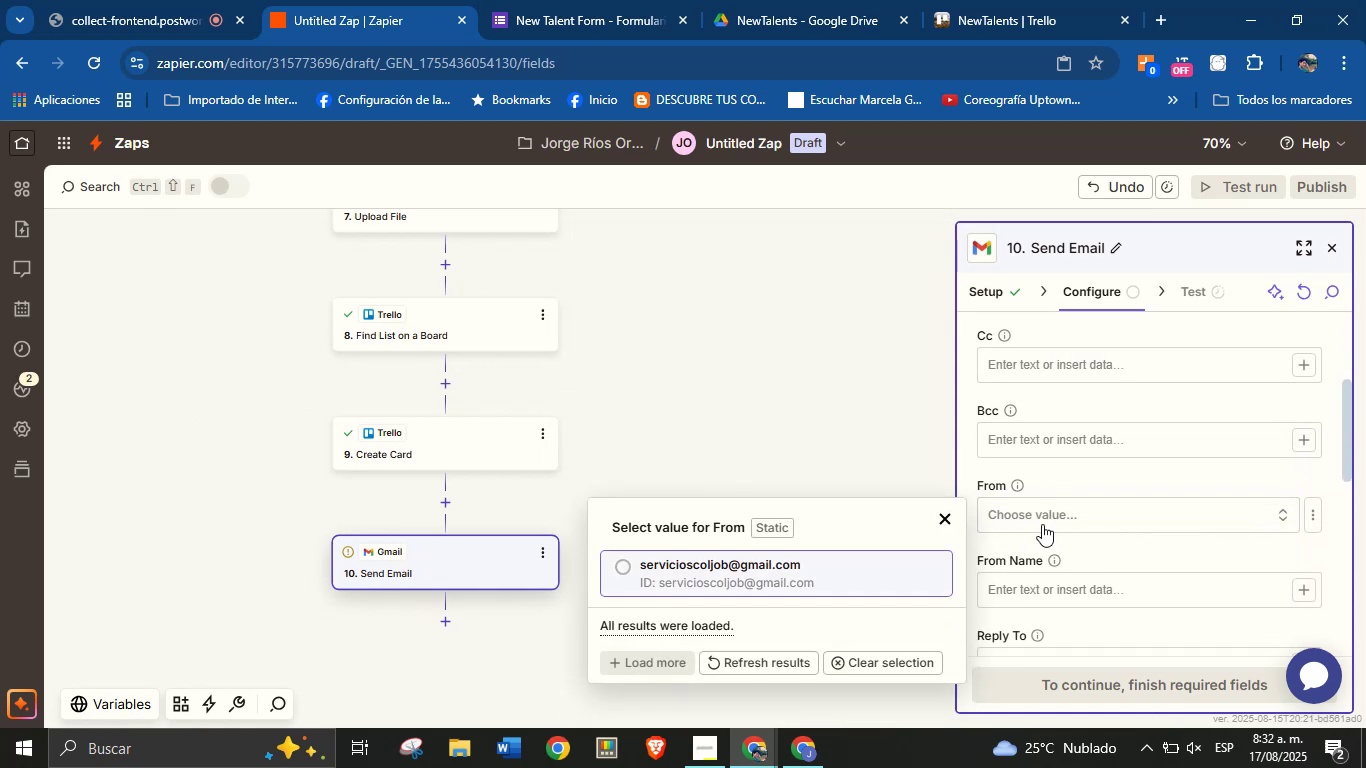 
left_click([815, 580])
 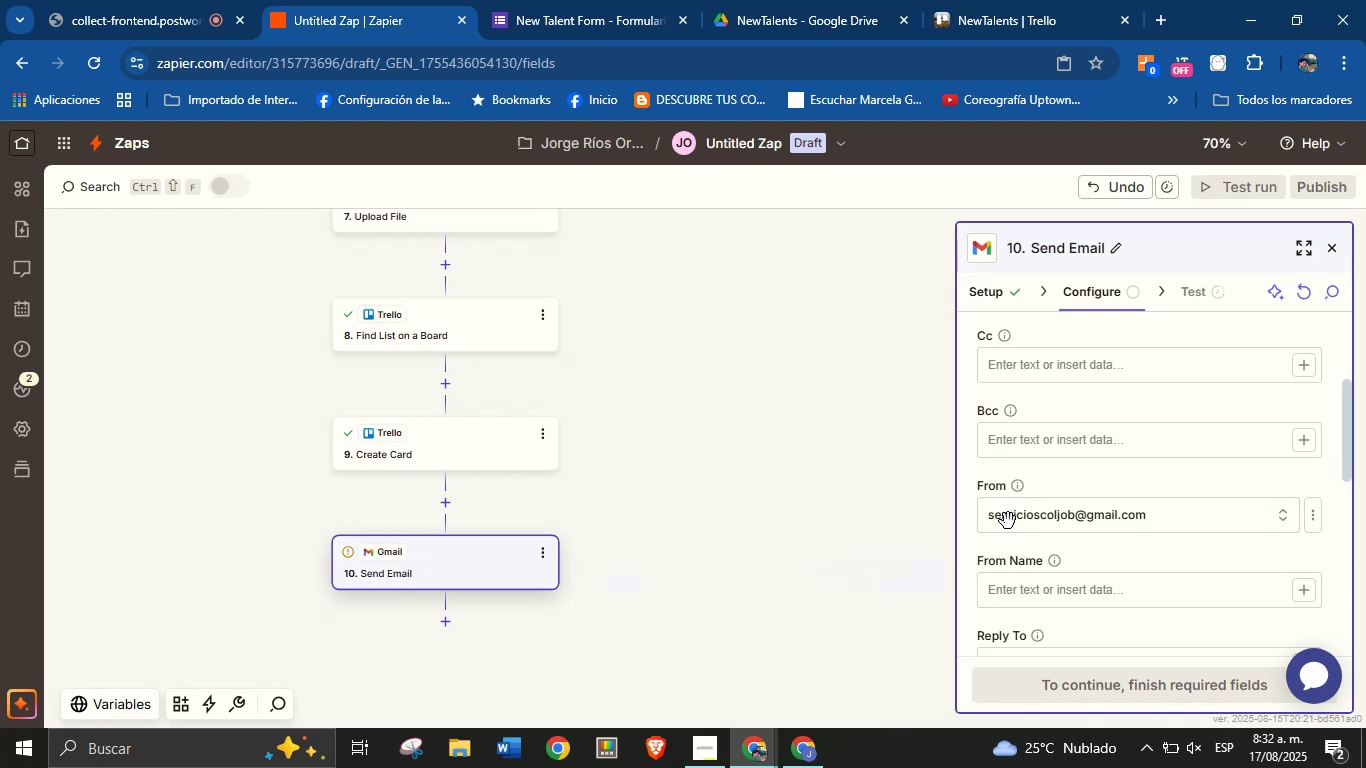 
scroll: coordinate [1104, 485], scroll_direction: down, amount: 3.0
 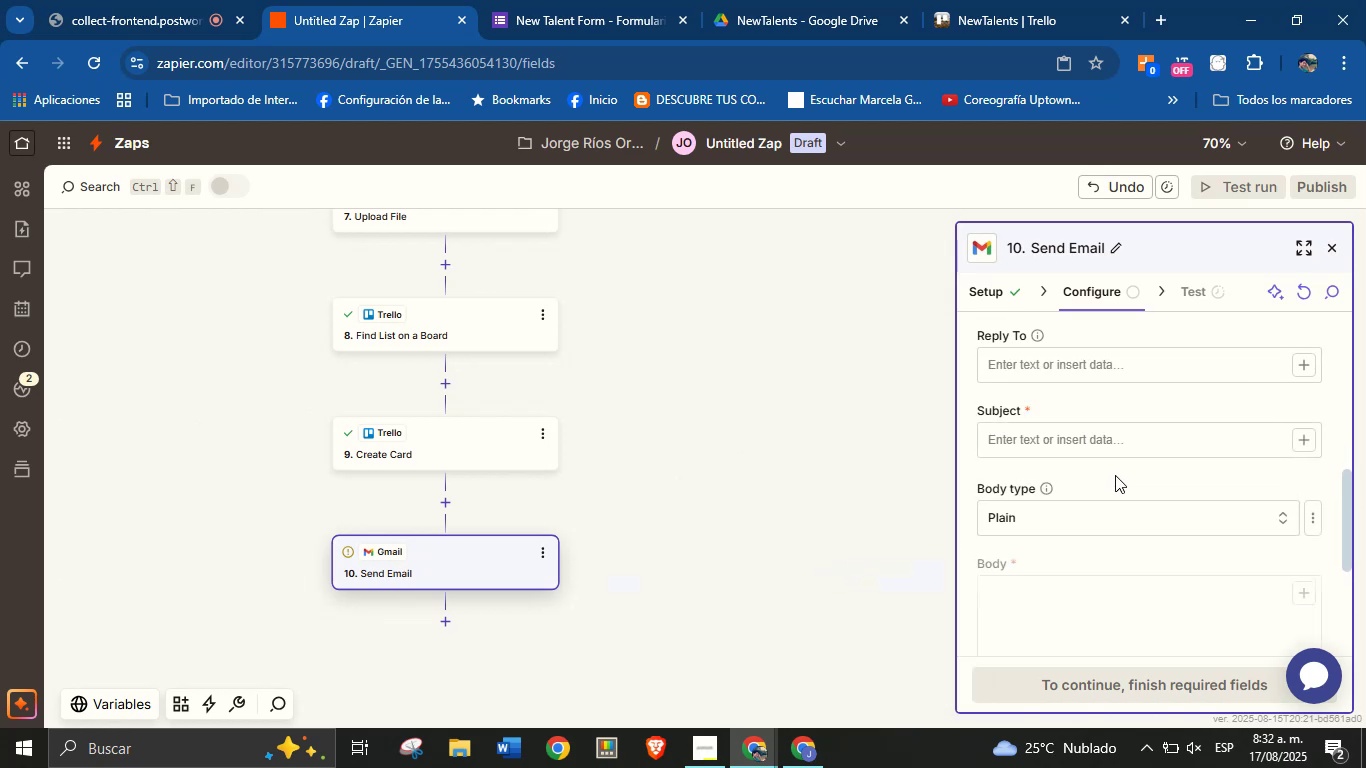 
scroll: coordinate [1272, 413], scroll_direction: up, amount: 2.0
 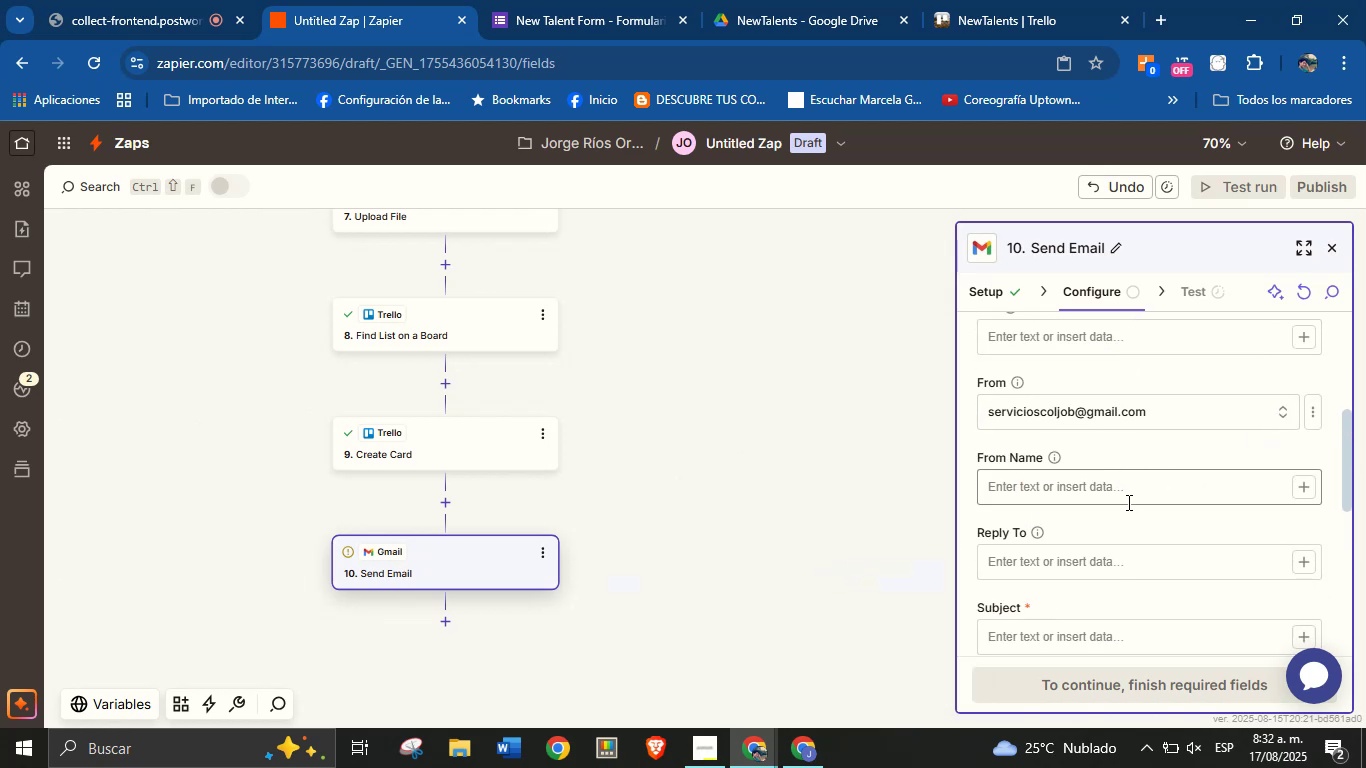 
left_click([1125, 502])
 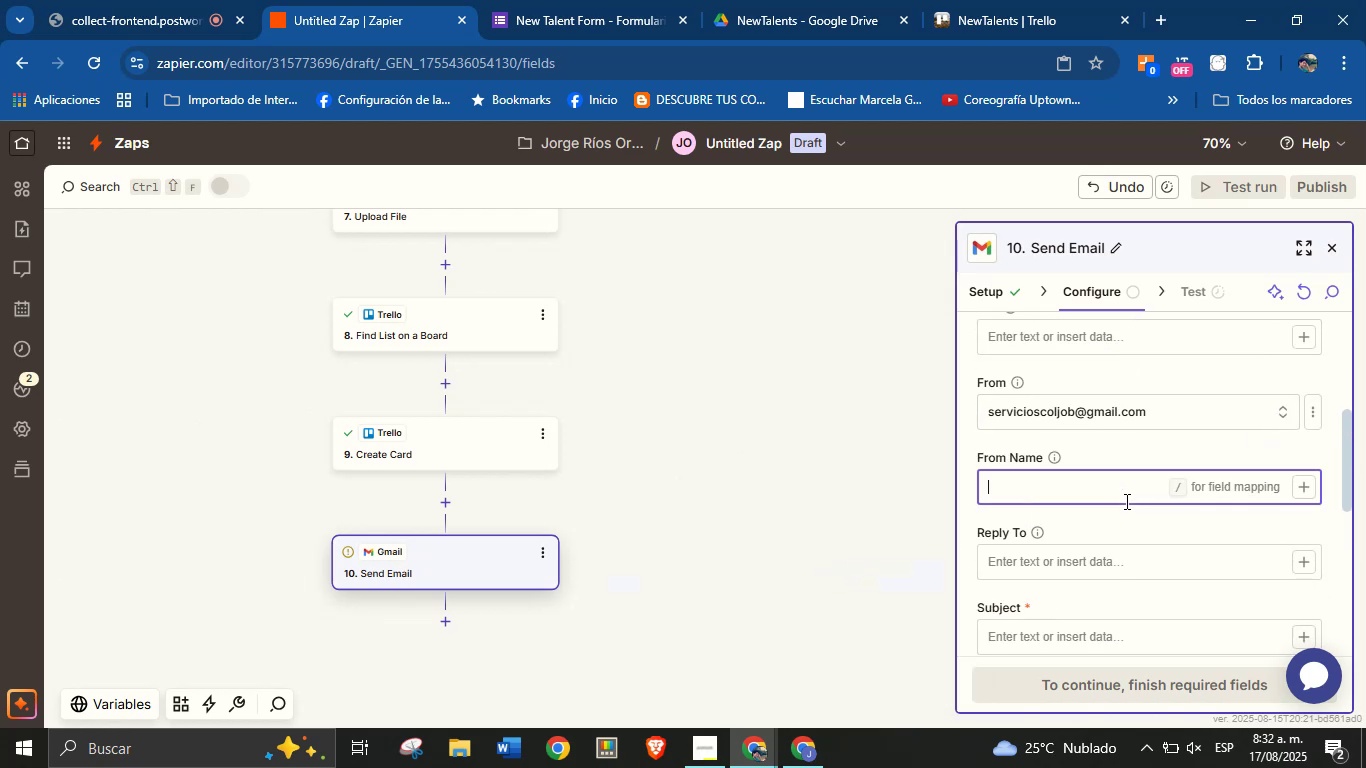 
scroll: coordinate [1125, 500], scroll_direction: up, amount: 1.0
 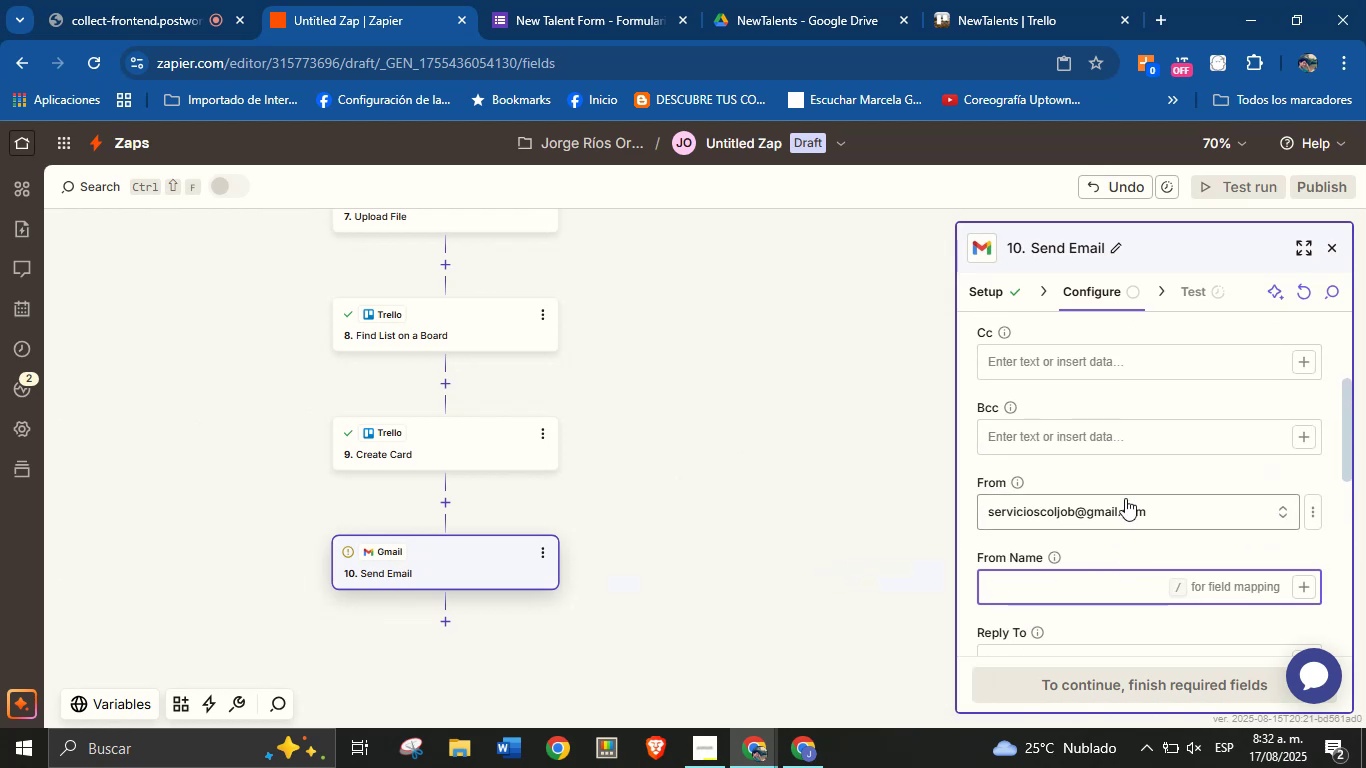 
scroll: coordinate [1122, 499], scroll_direction: down, amount: 2.0
 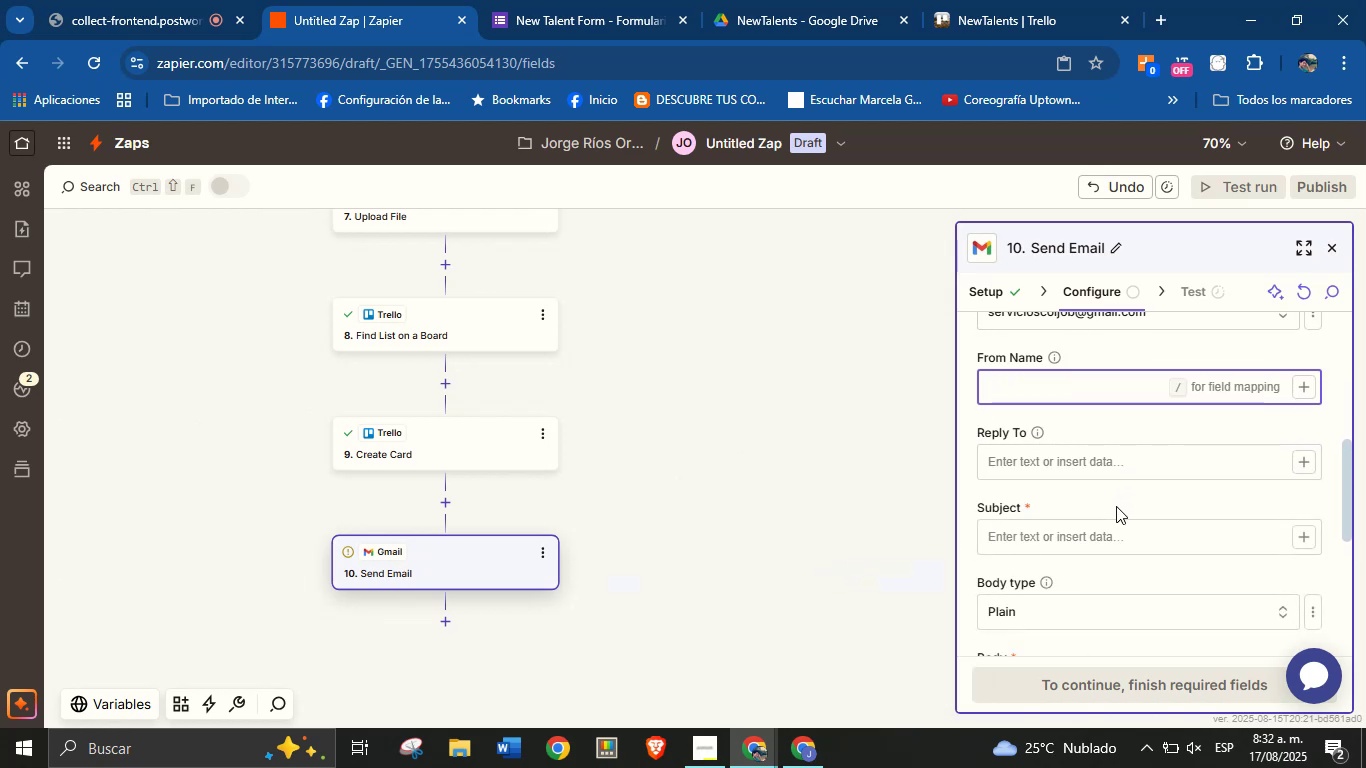 
type(Jorge from ColJob)
 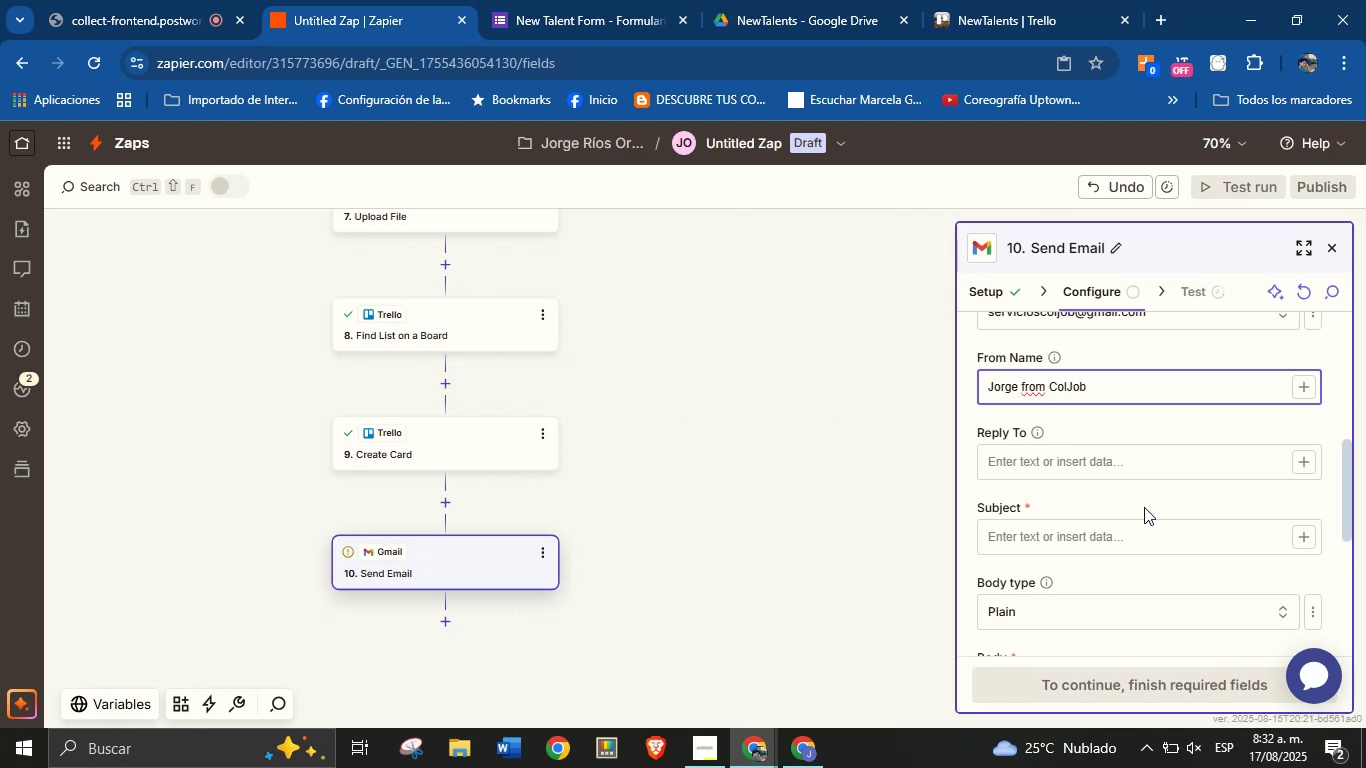 
left_click([1163, 497])
 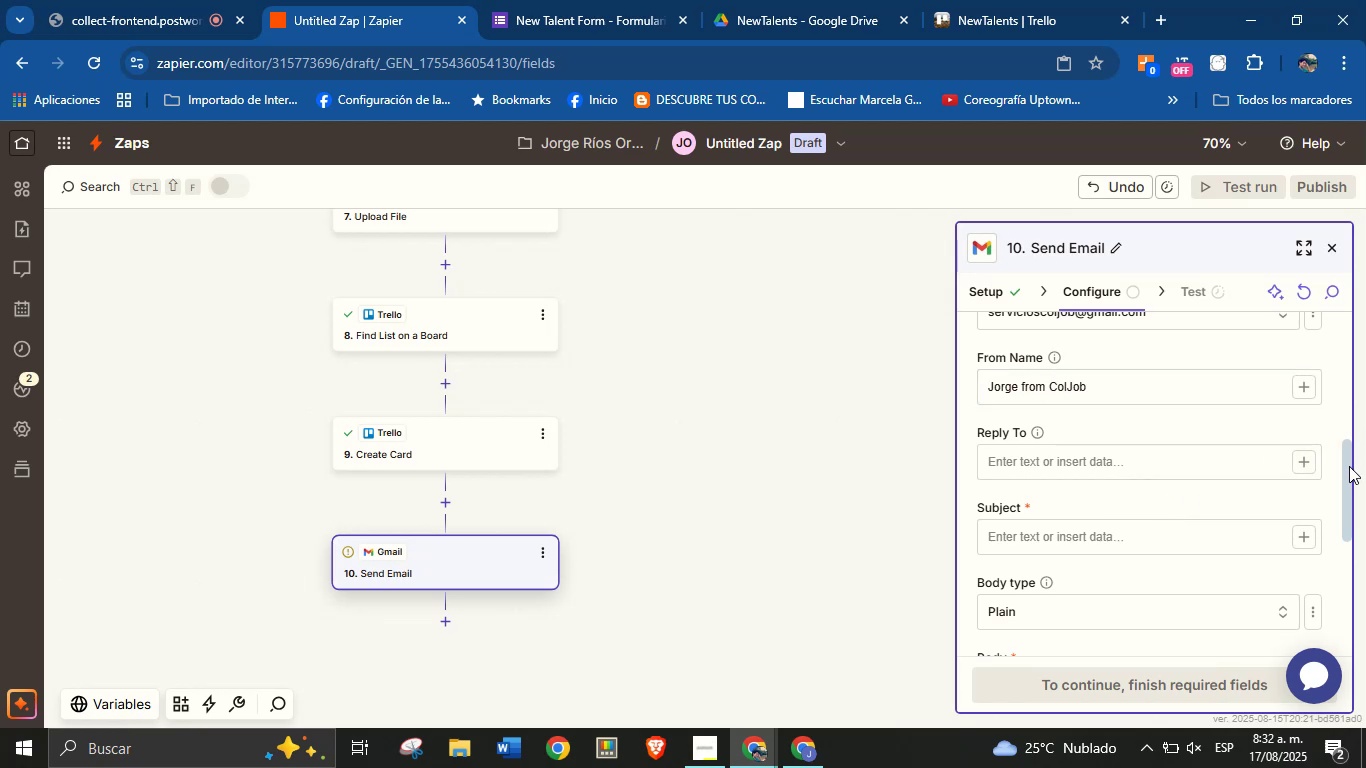 
left_click_drag(start_coordinate=[1348, 467], to_coordinate=[1348, 491])
 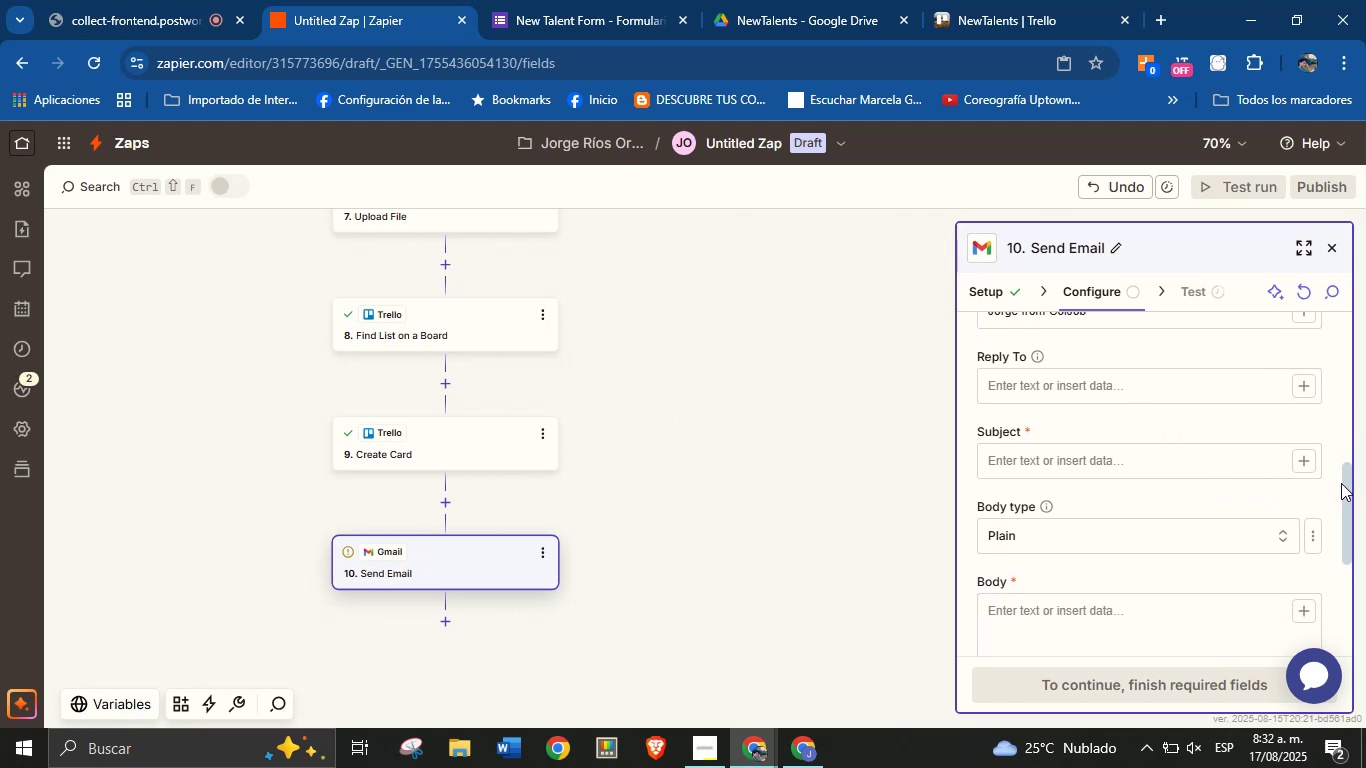 
left_click([1236, 468])
 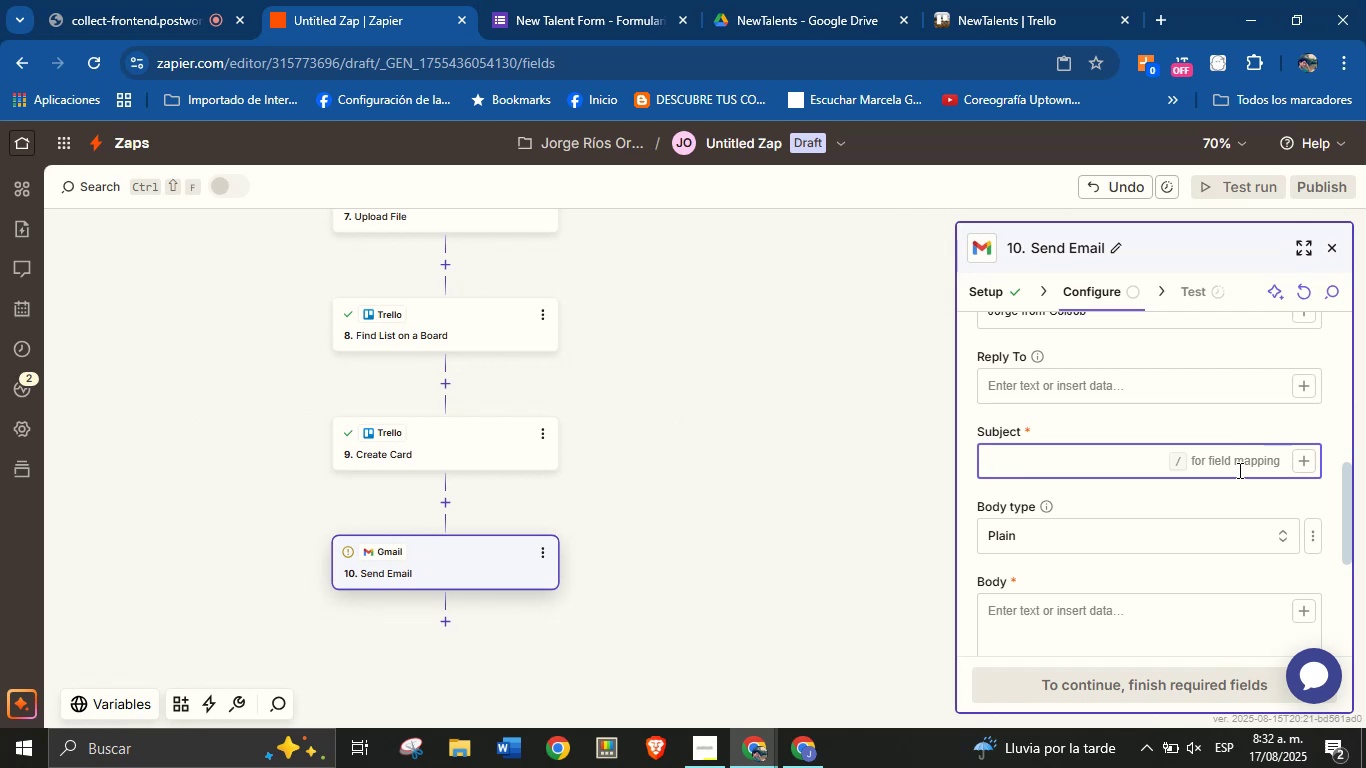 
wait(25.96)
 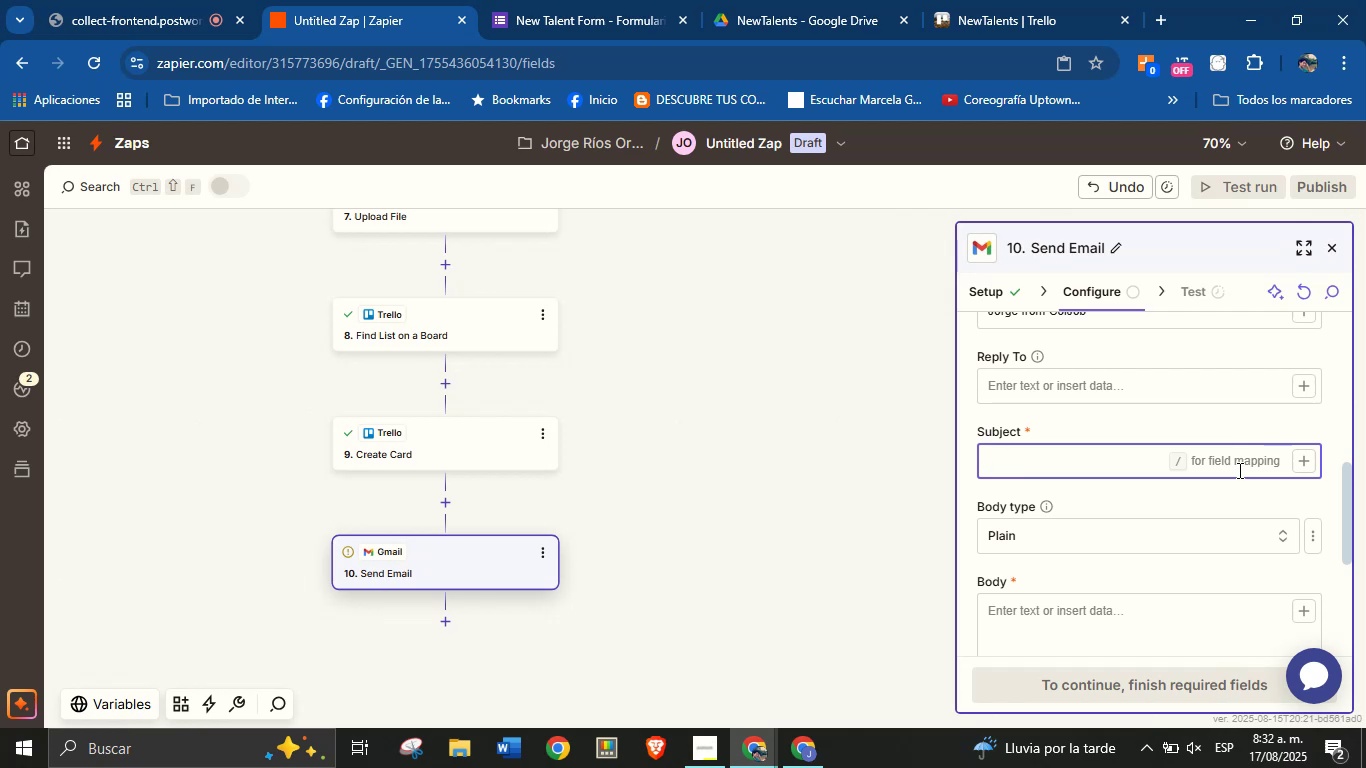 
type(Thank you for wanting to be part of ColJob)
 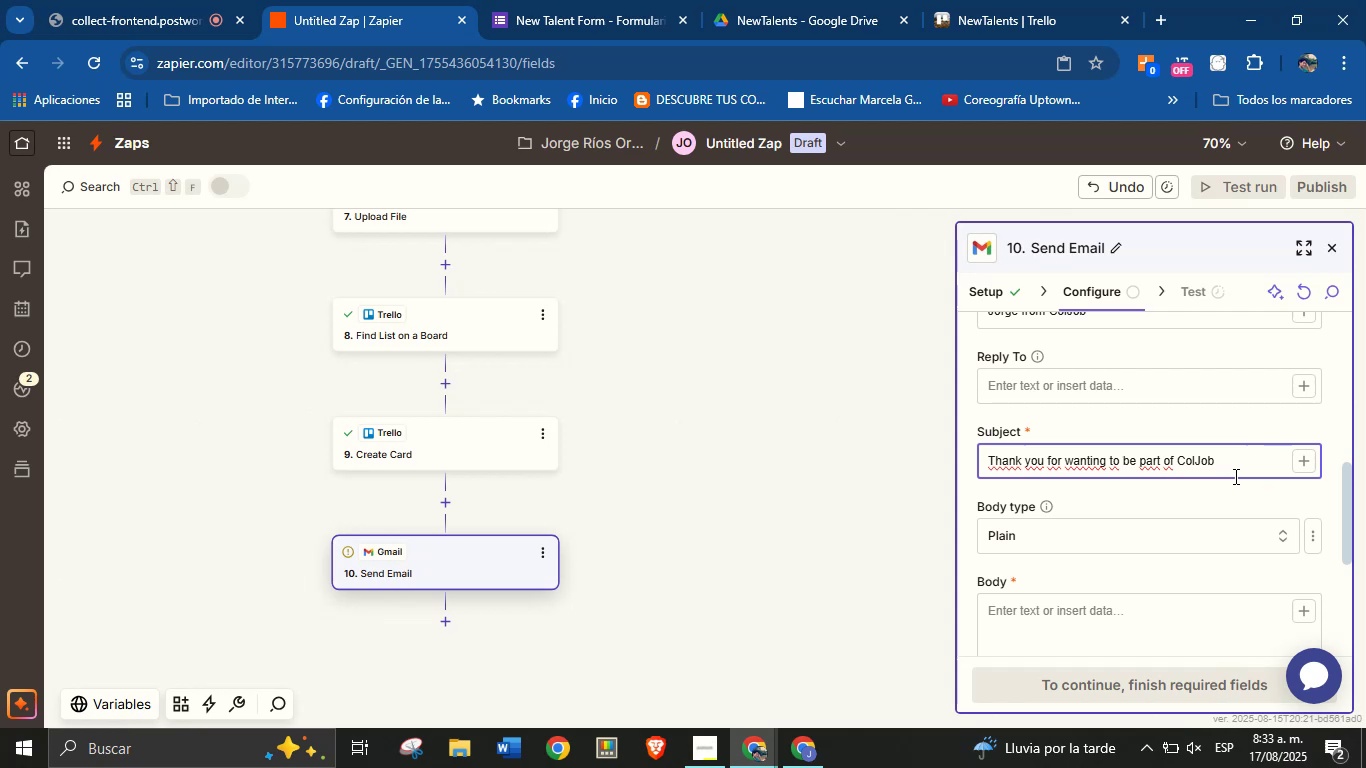 
scroll: coordinate [1152, 511], scroll_direction: down, amount: 1.0
 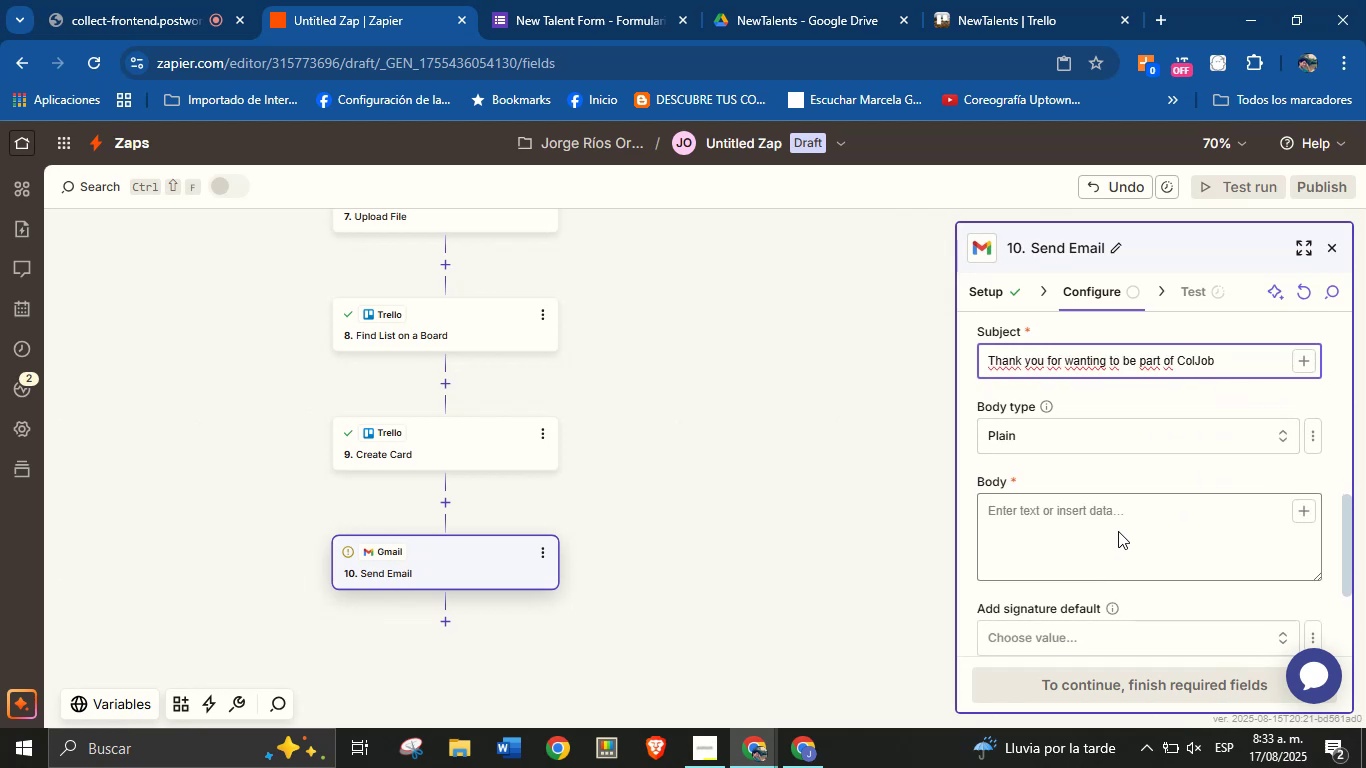 
left_click([1119, 518])
 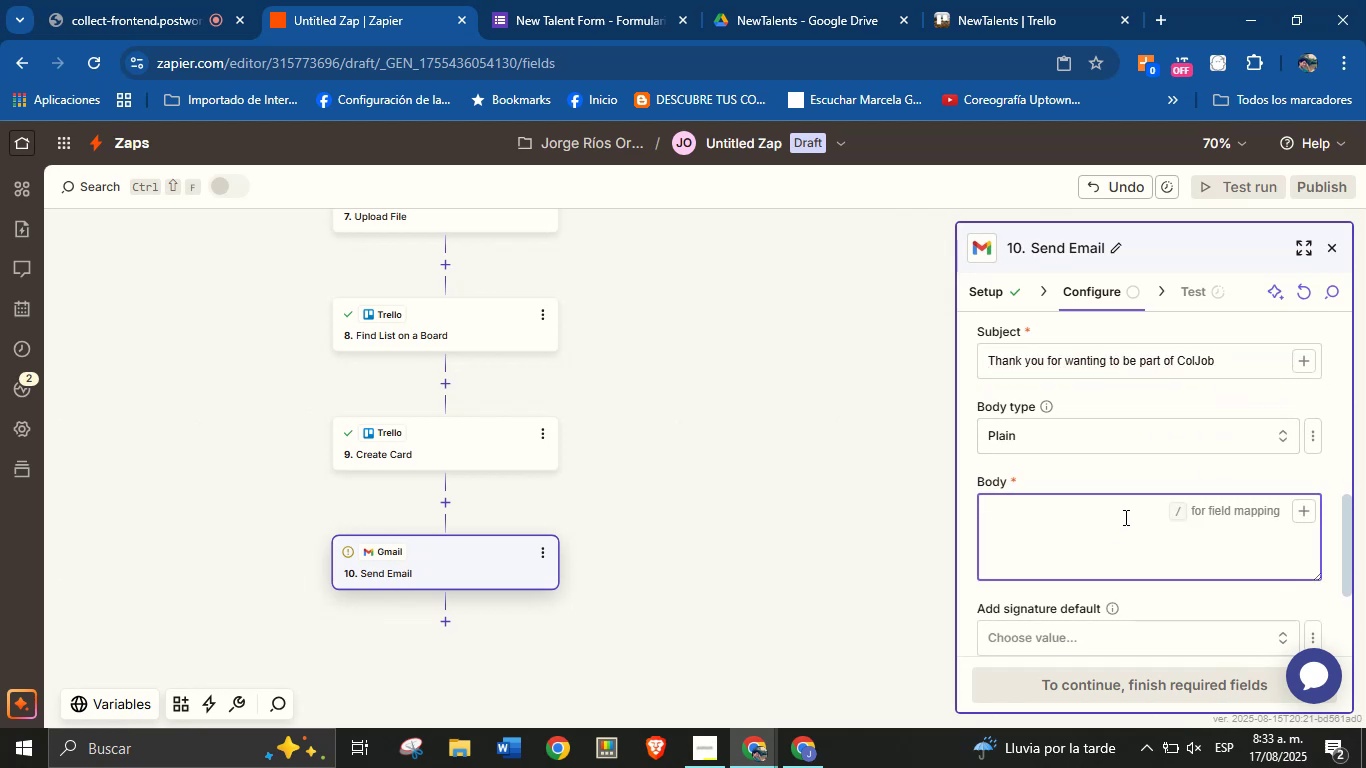 
type(Hello )
 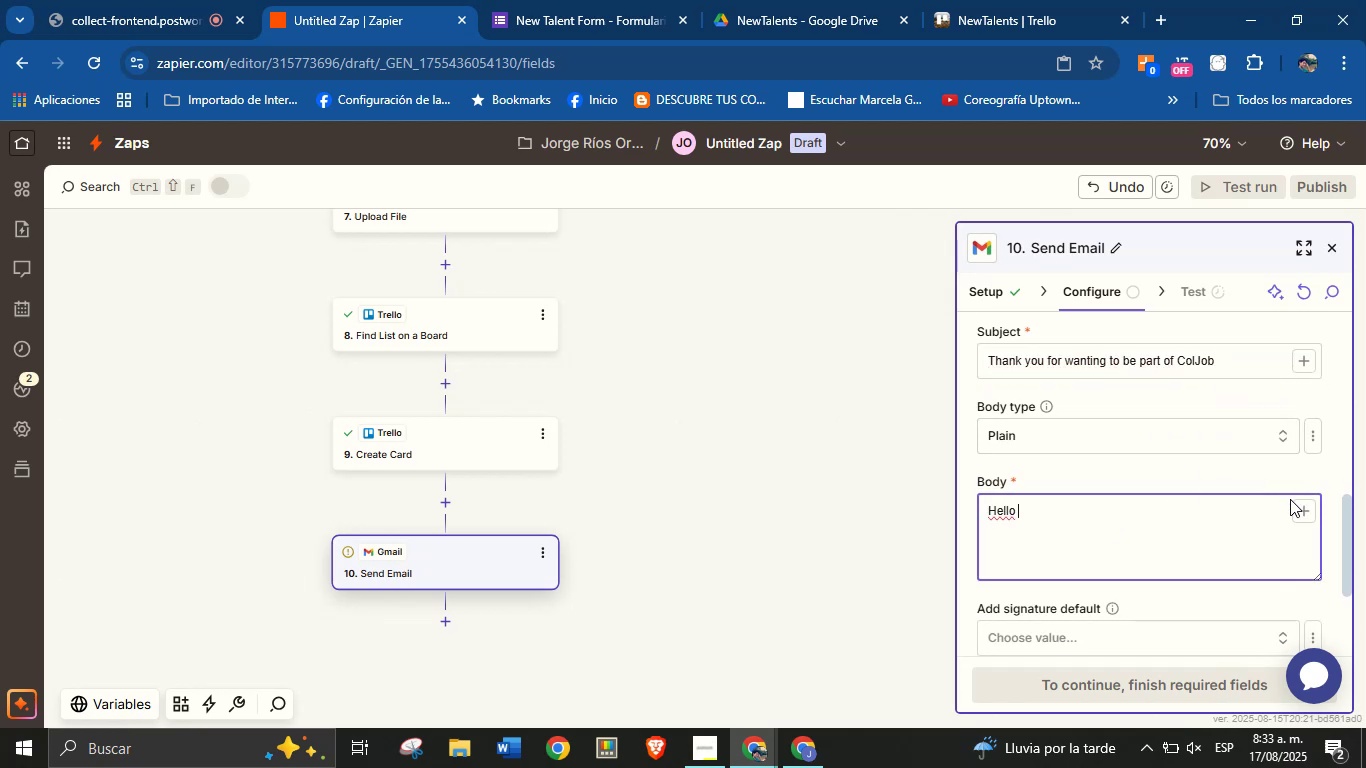 
left_click([1297, 506])
 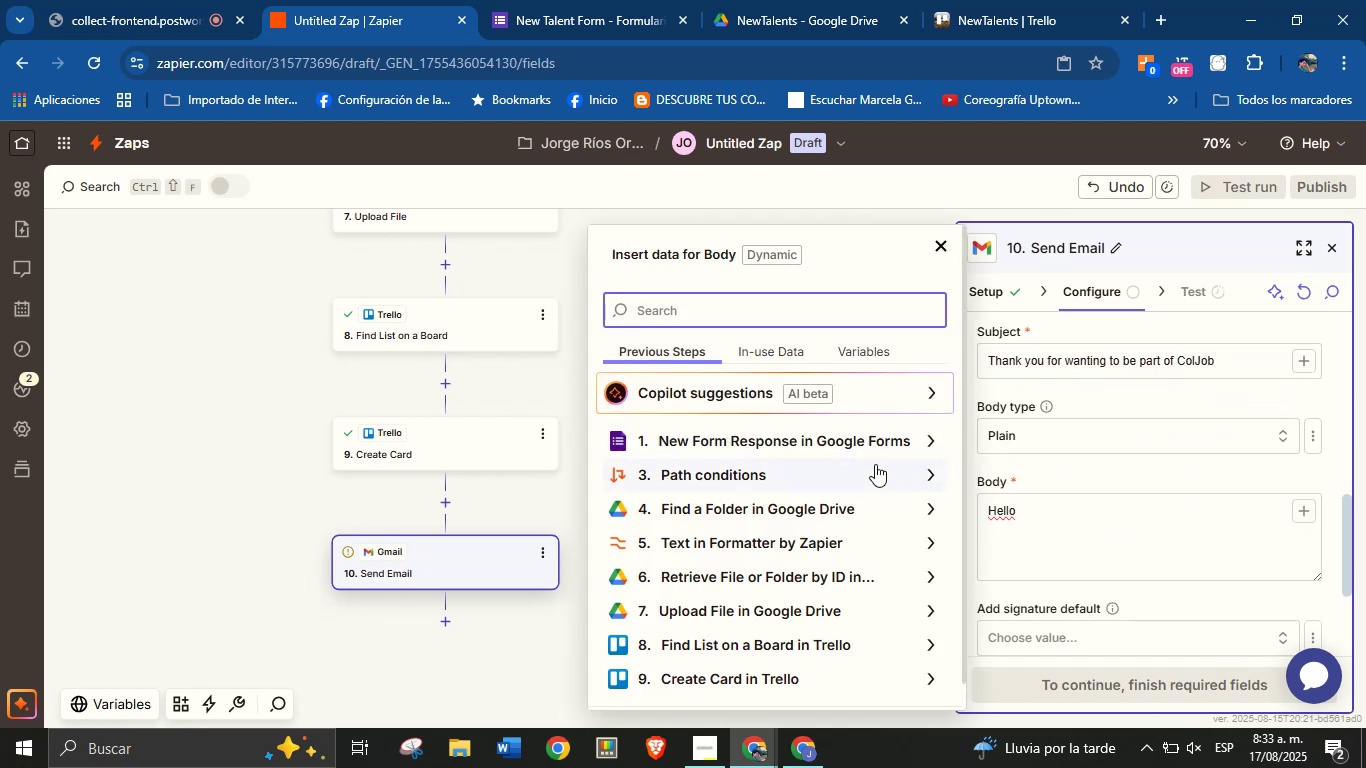 
type(name)
 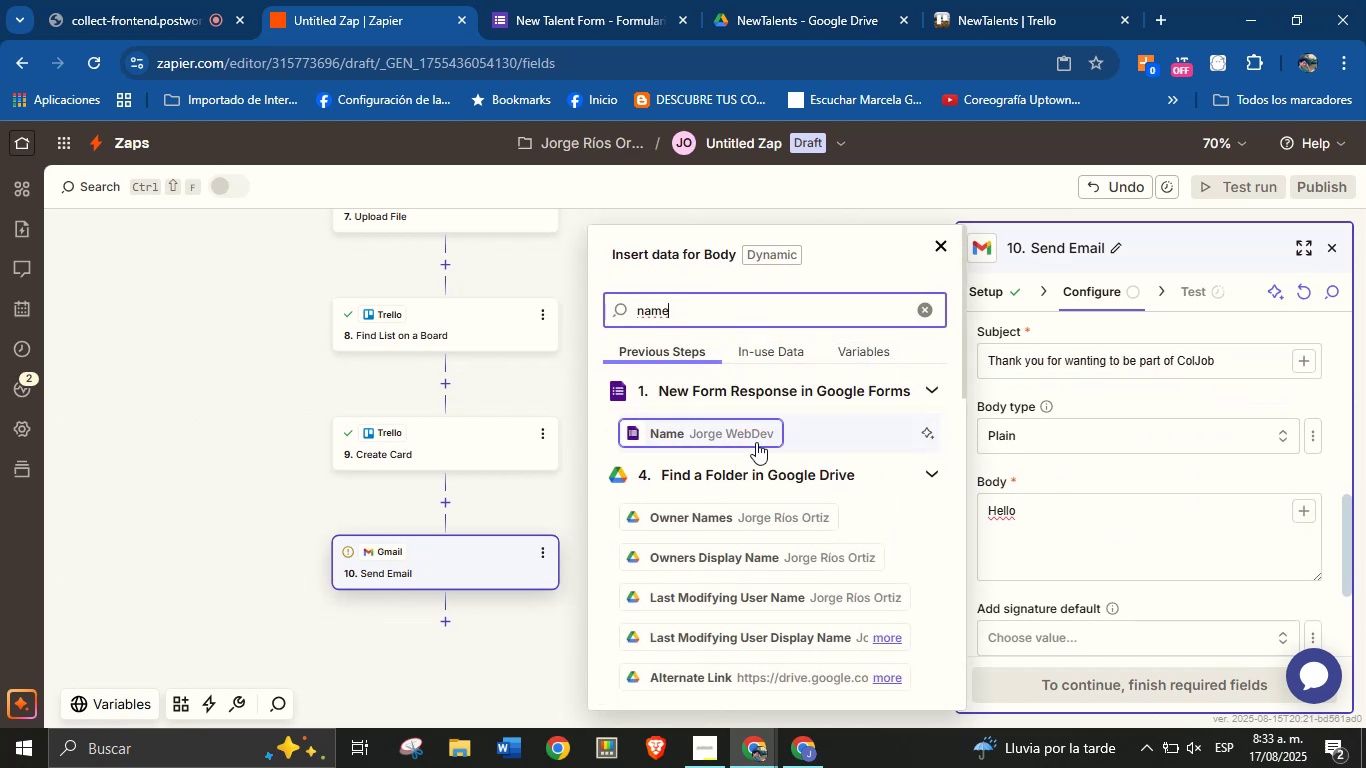 
left_click([756, 439])
 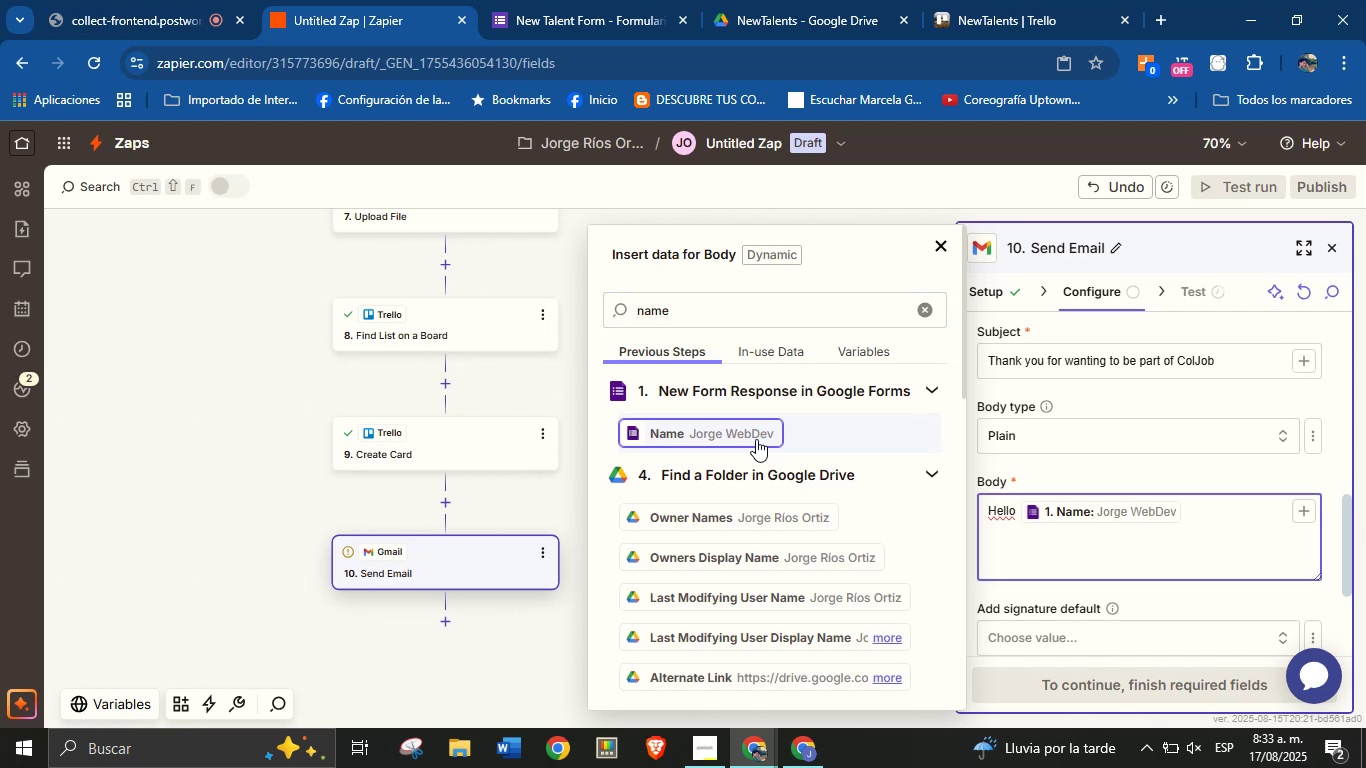 
key(Shift+1)
 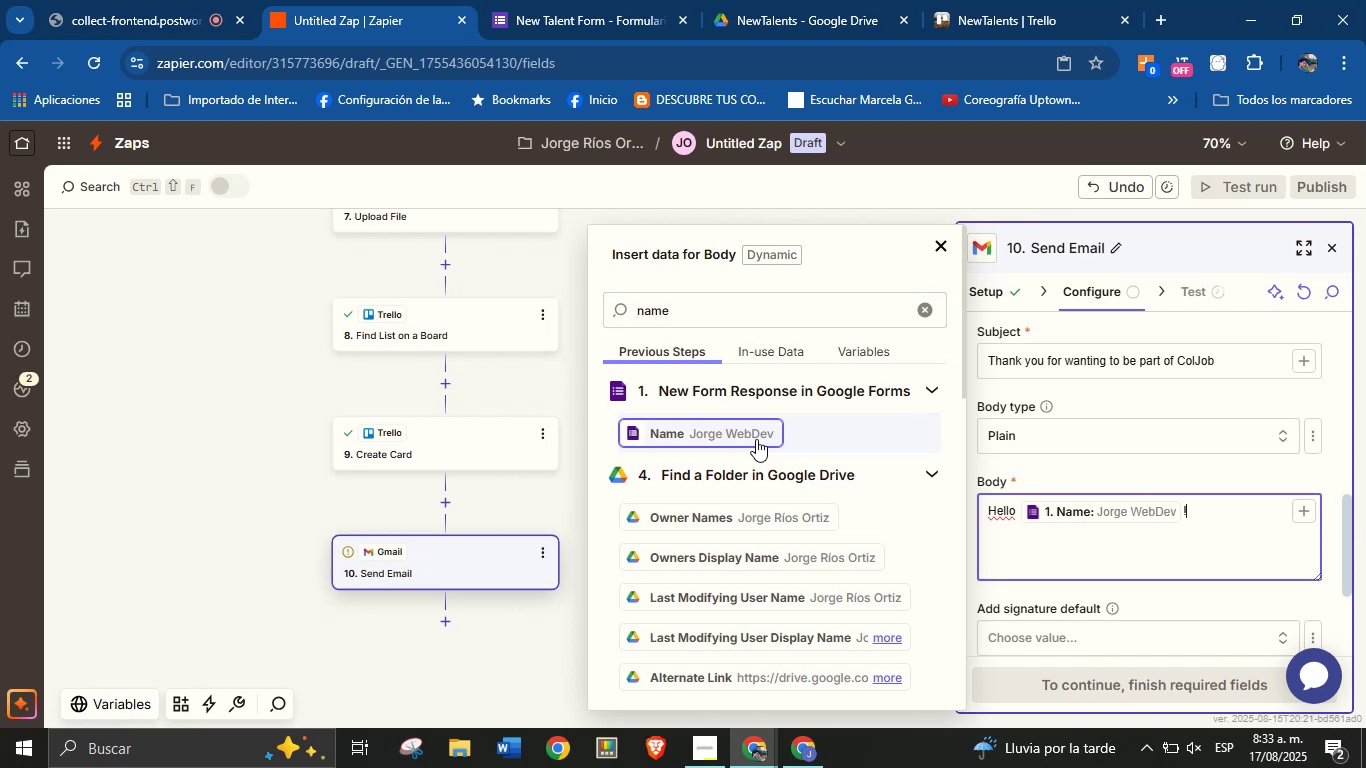 
key(Enter)
 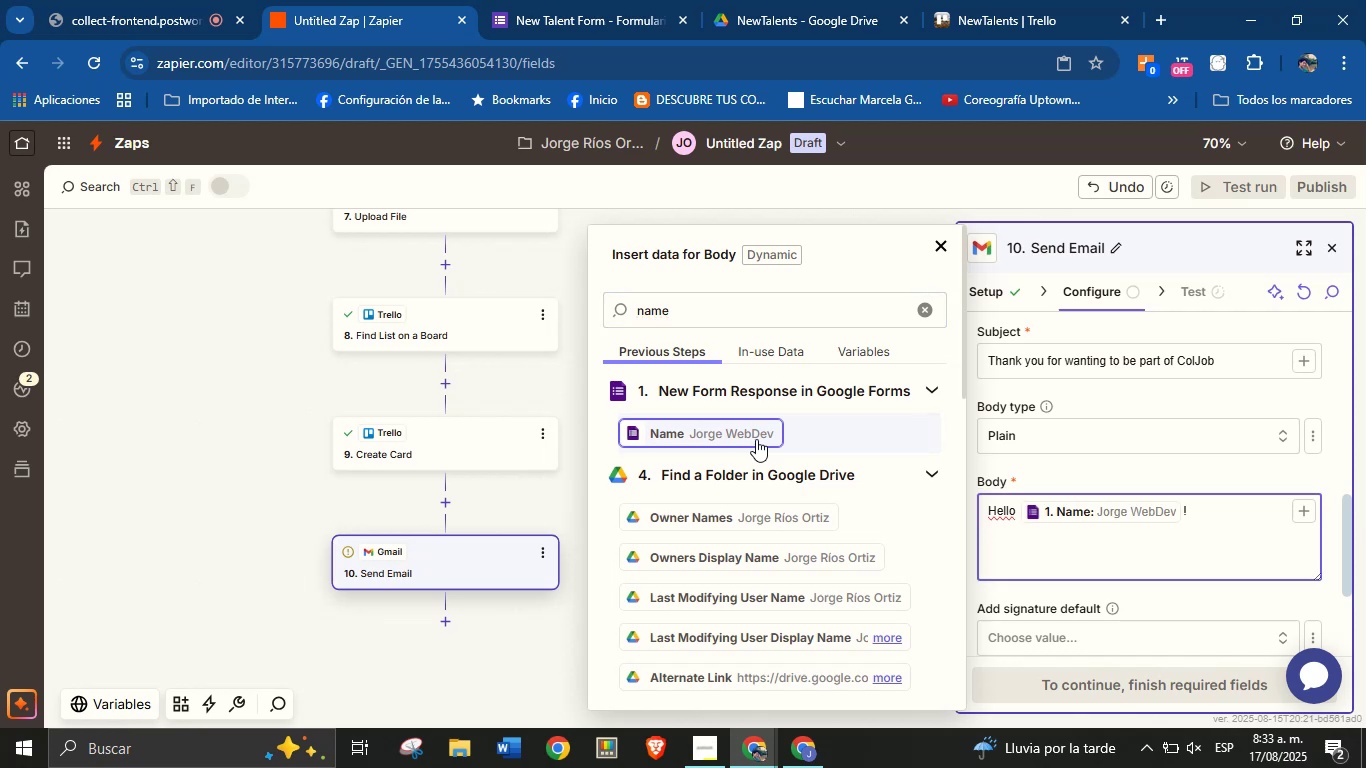 
key(Enter)
 